 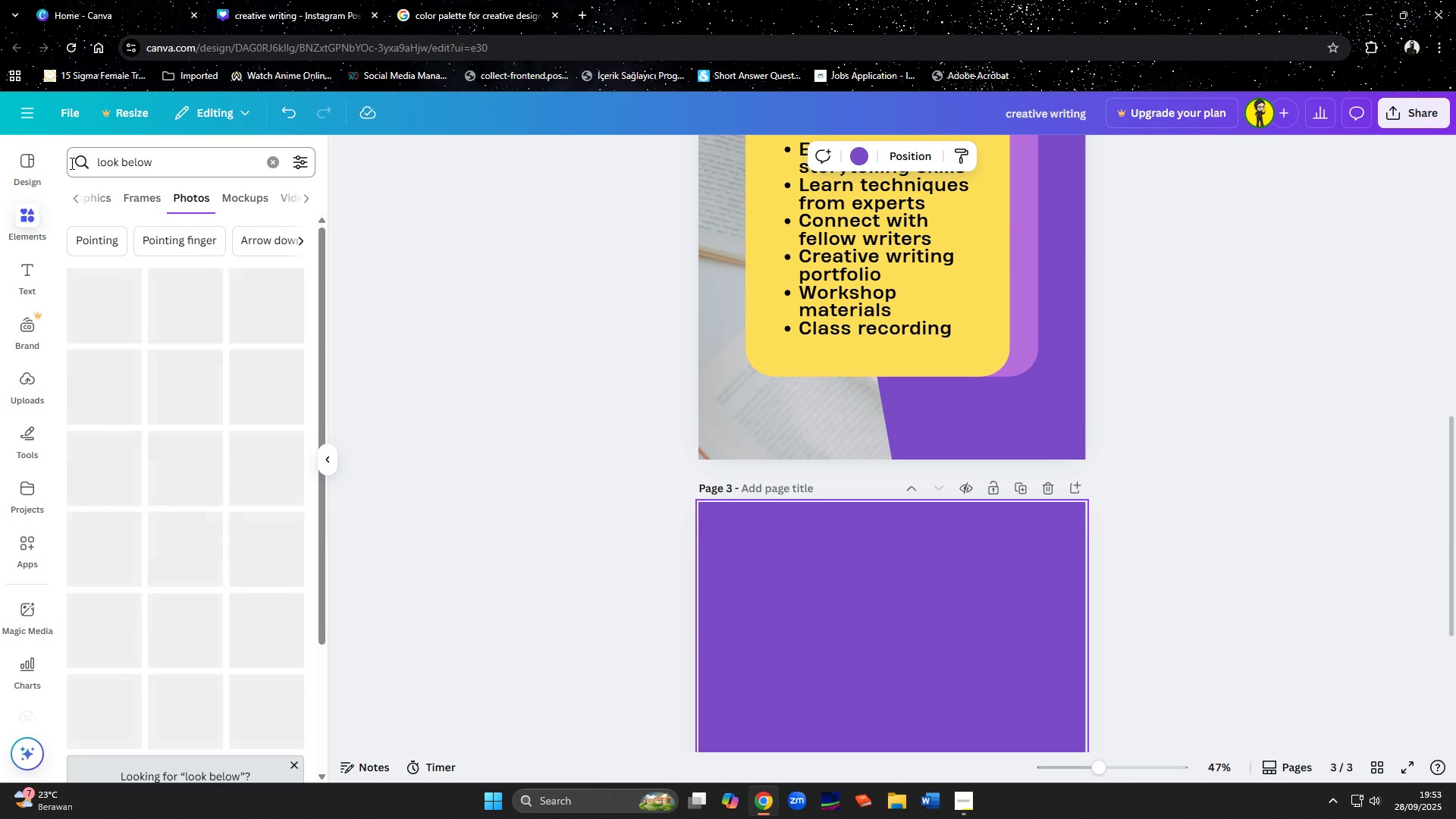 
scroll: coordinate [210, 456], scroll_direction: down, amount: 3.0
 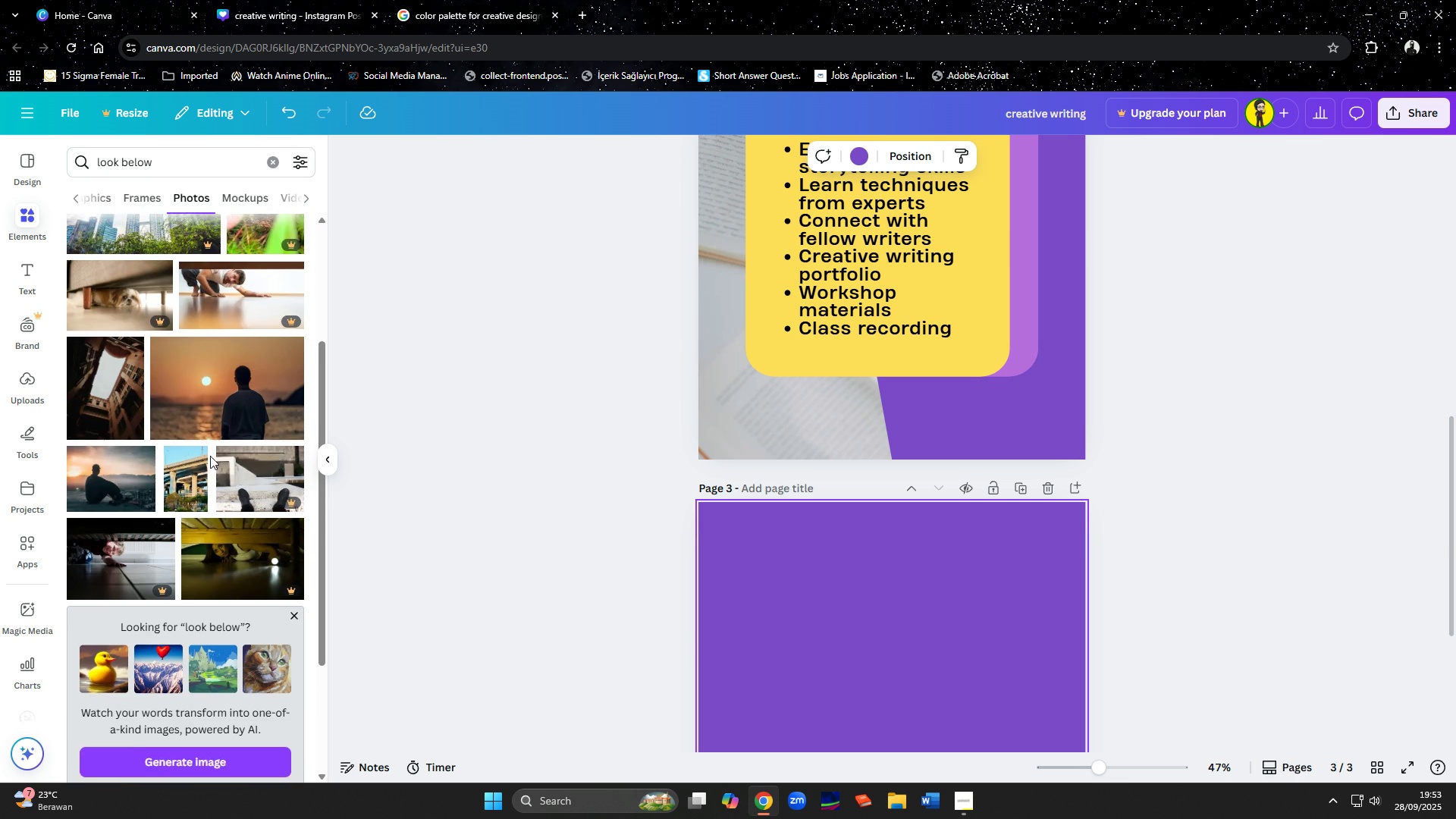 
scroll: coordinate [210, 456], scroll_direction: up, amount: 6.0
 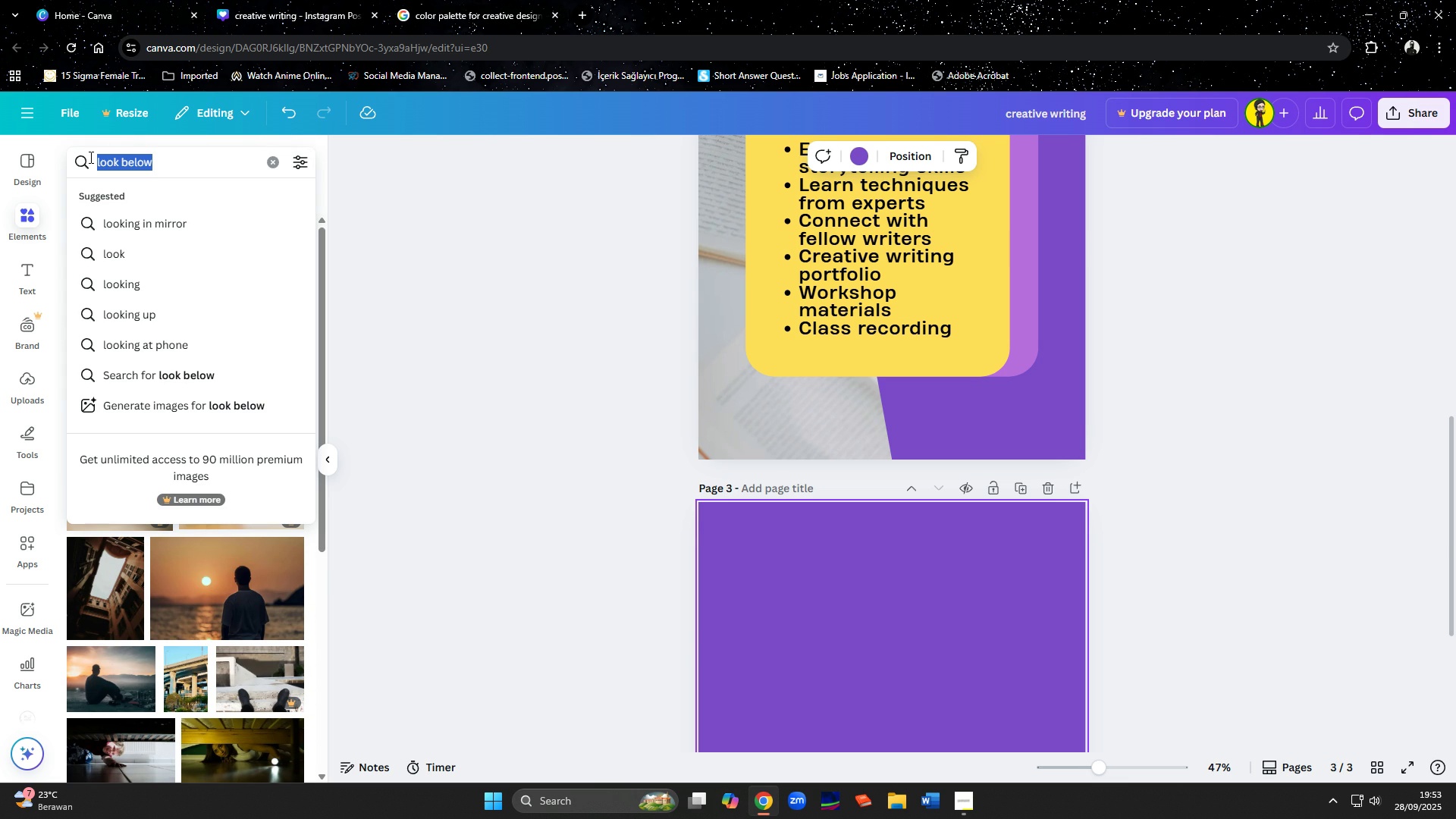 
type(register here below)
 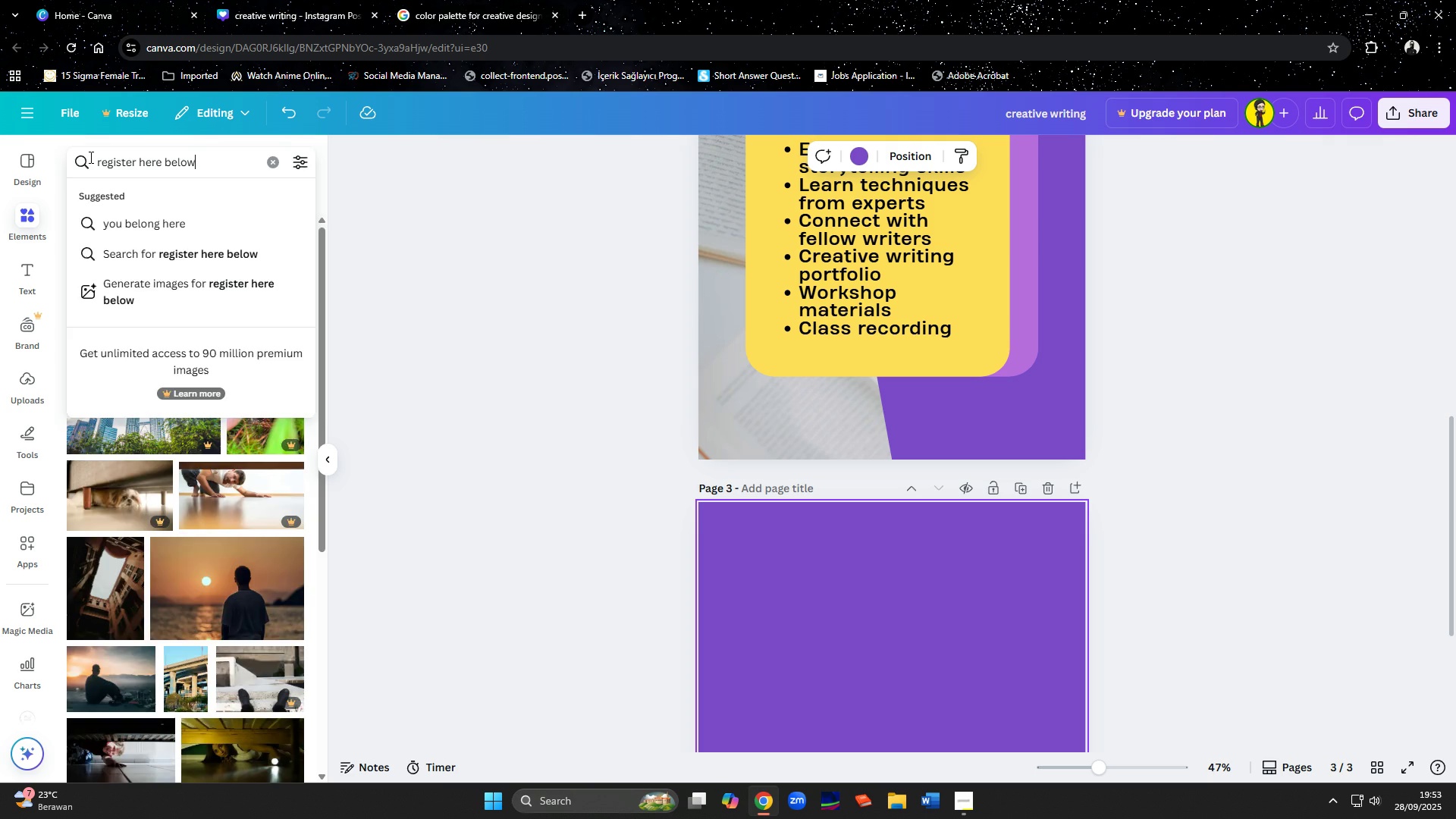 
key(Enter)
 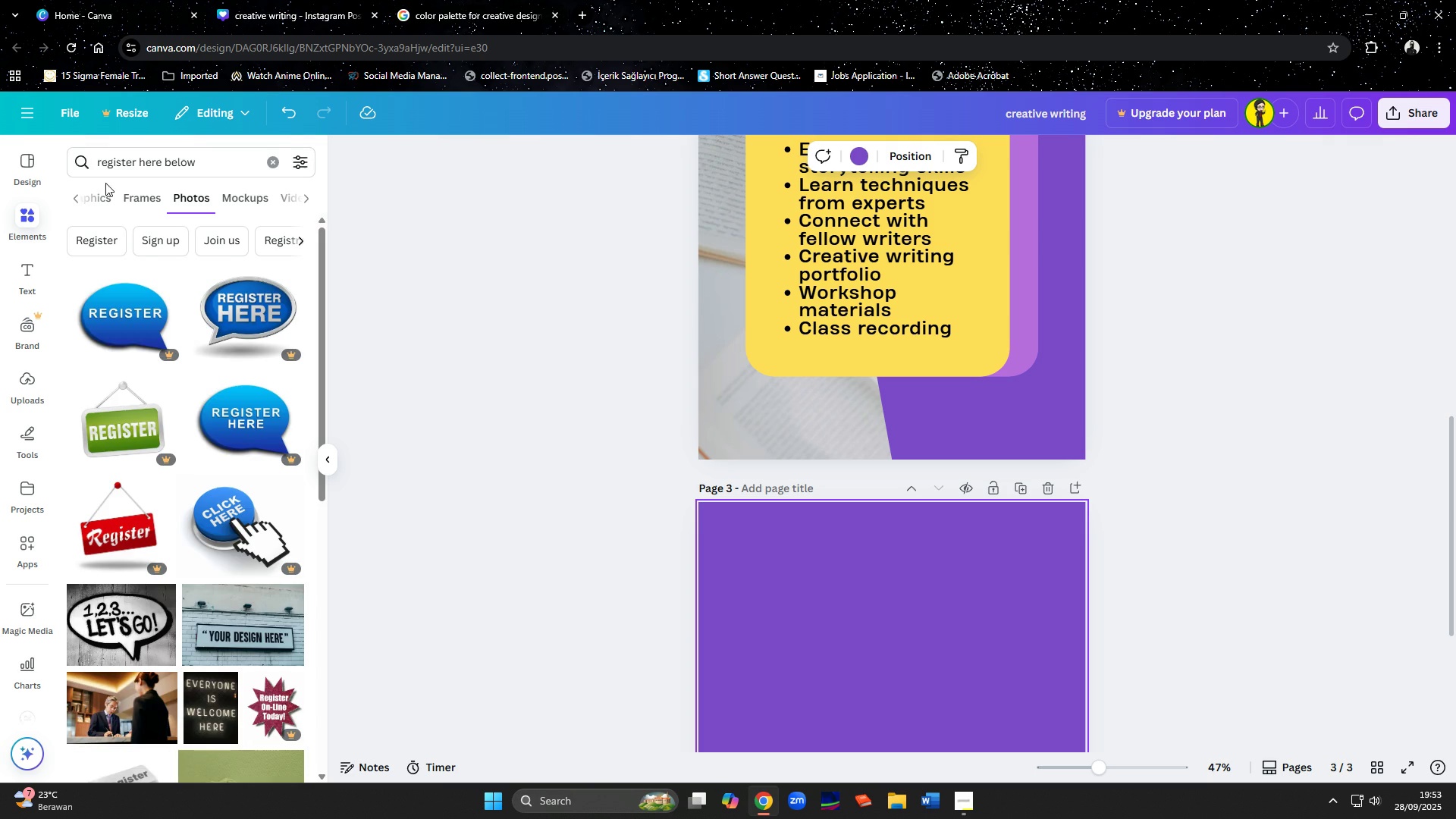 
scroll: coordinate [142, 405], scroll_direction: down, amount: 16.0
 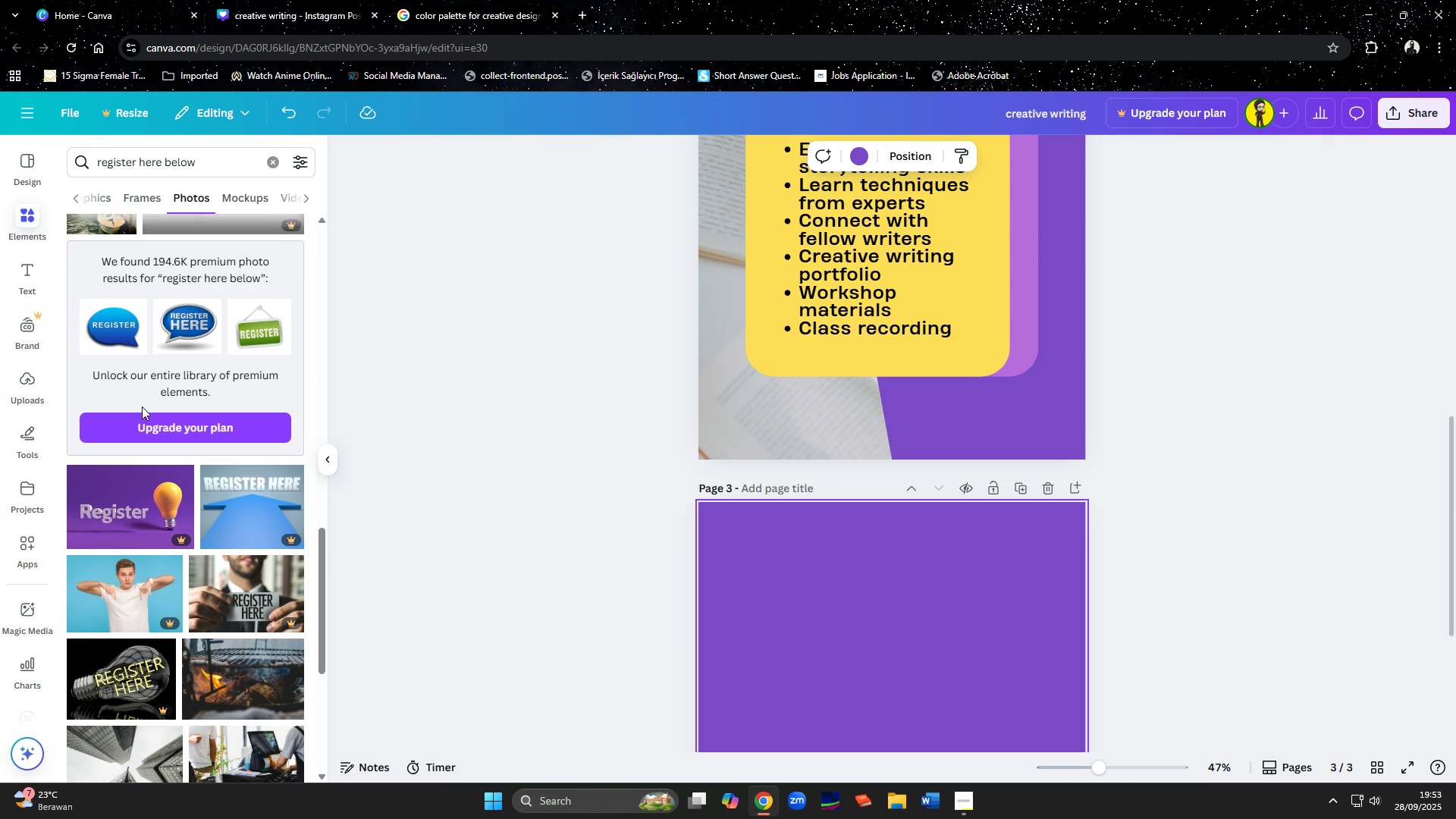 
scroll: coordinate [142, 406], scroll_direction: down, amount: 1.0
 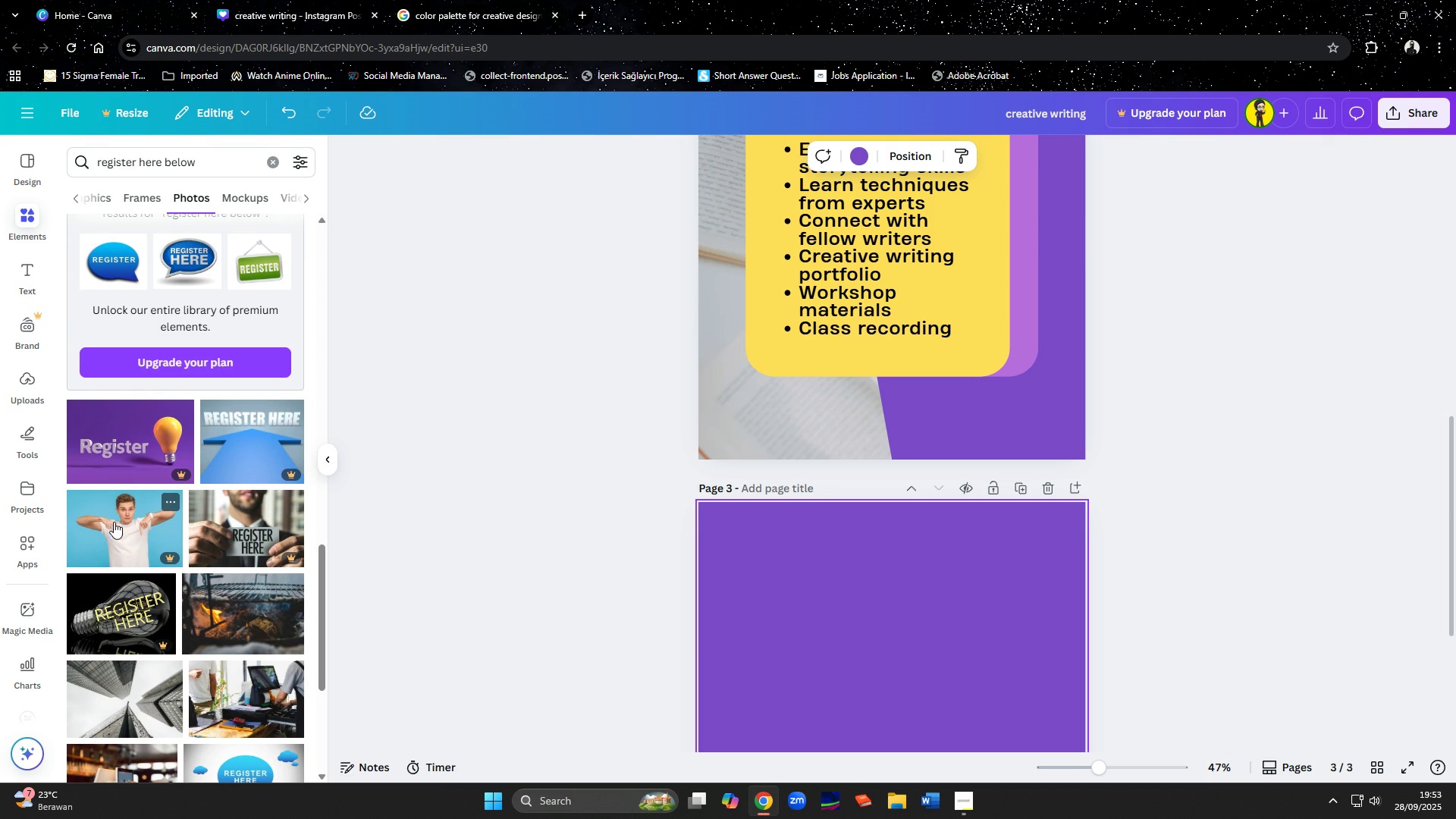 
left_click([168, 502])
 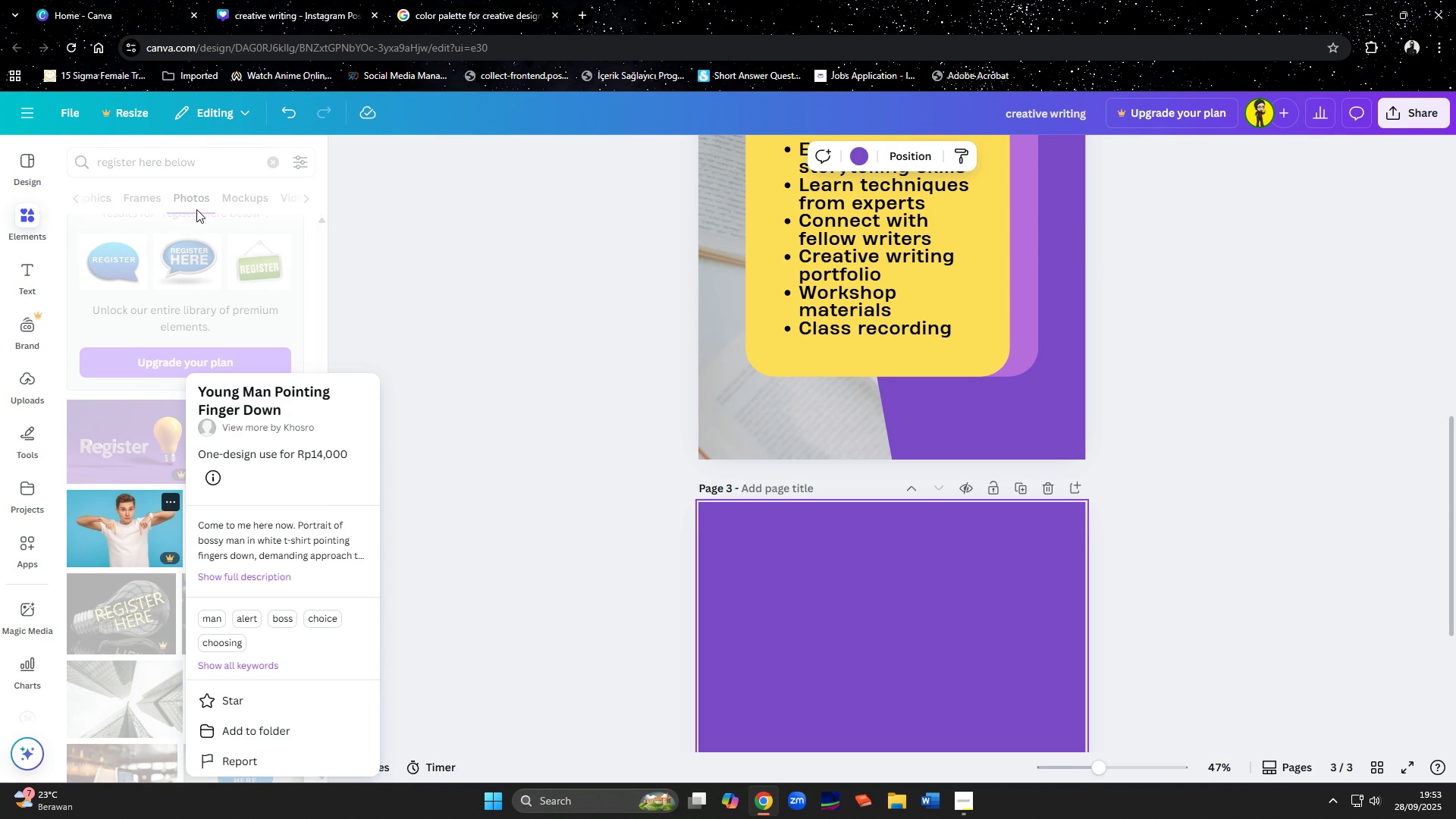 
left_click([189, 168])
 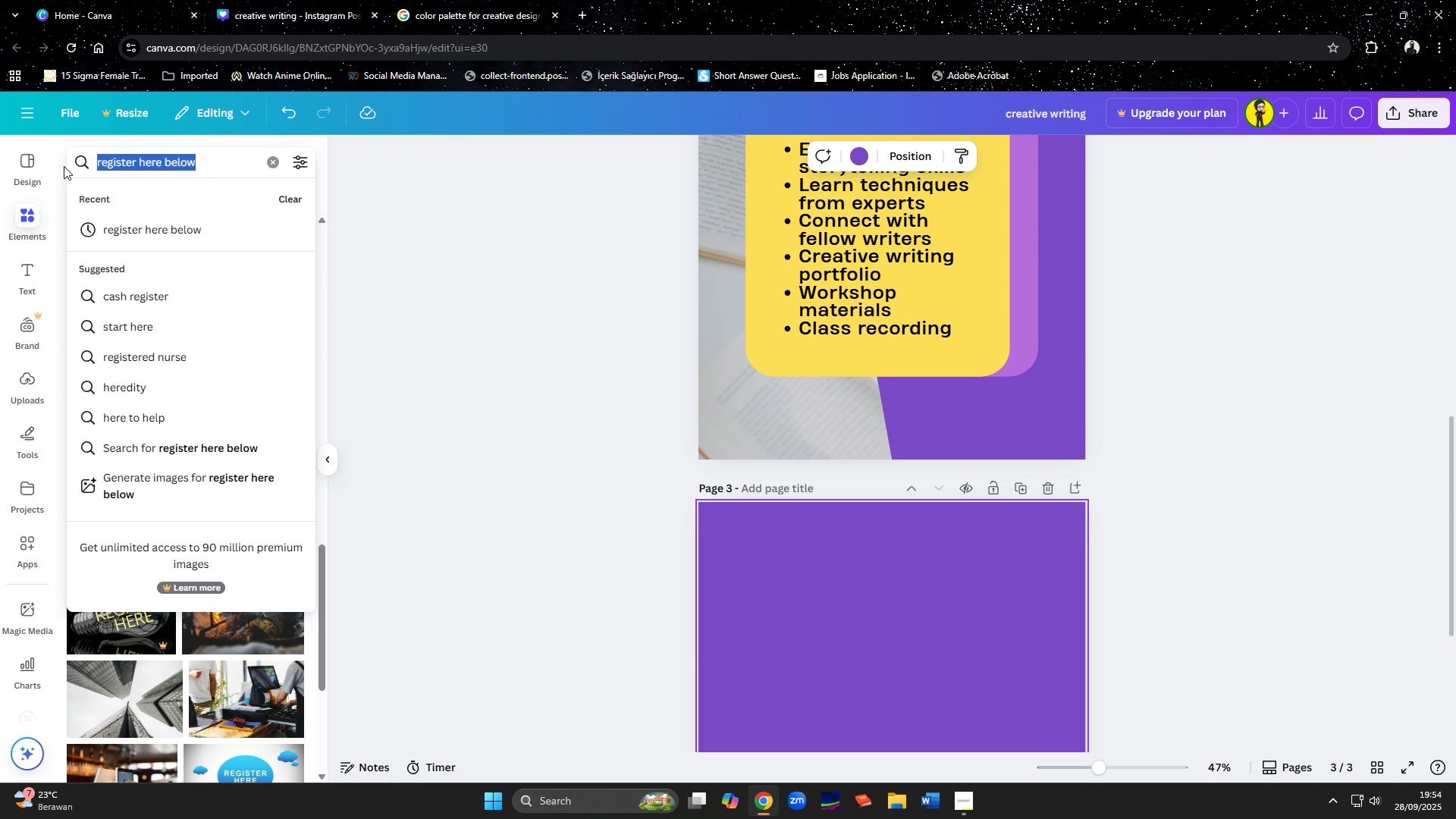 
type(pointing down)
 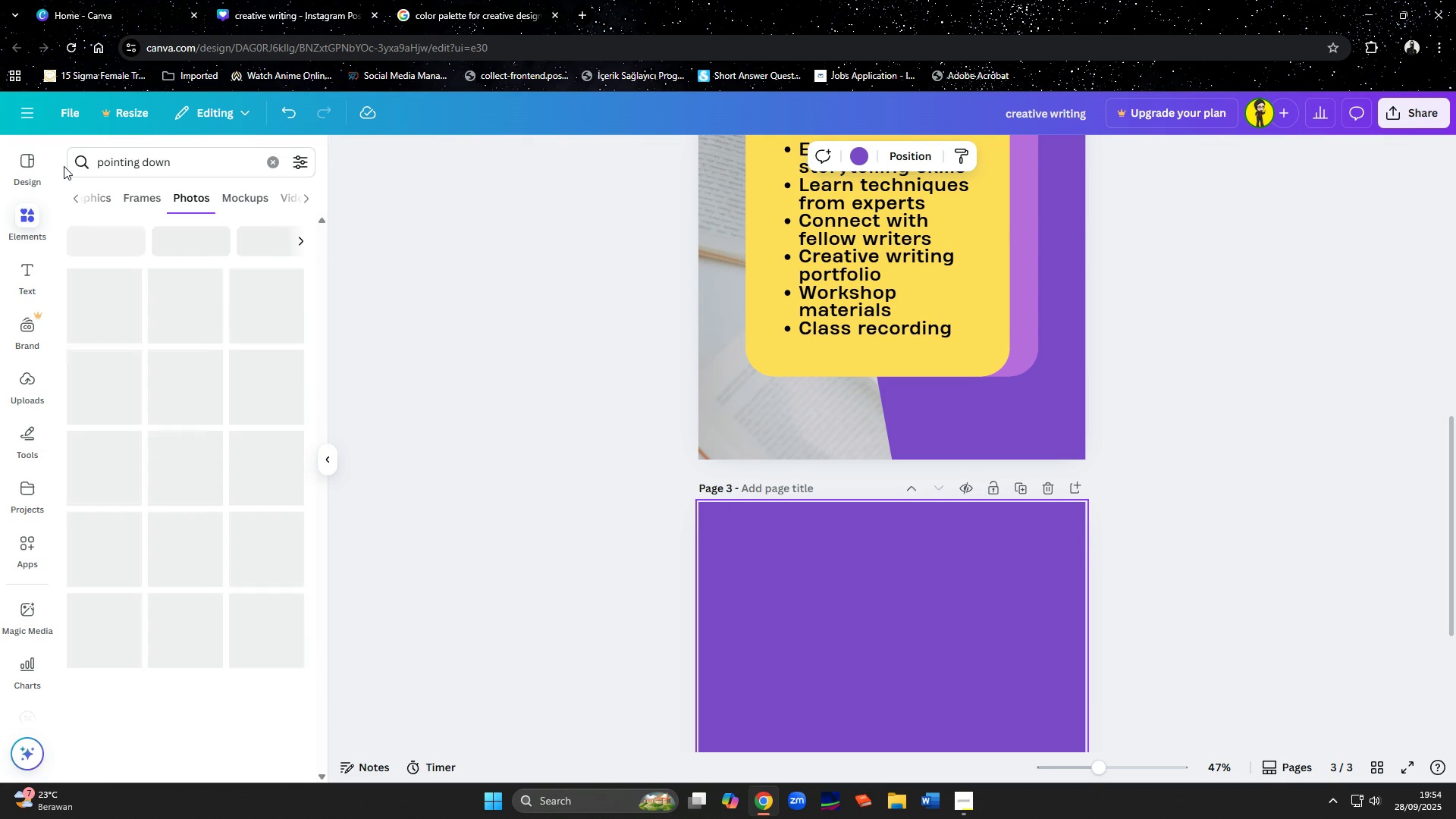 
key(Enter)
 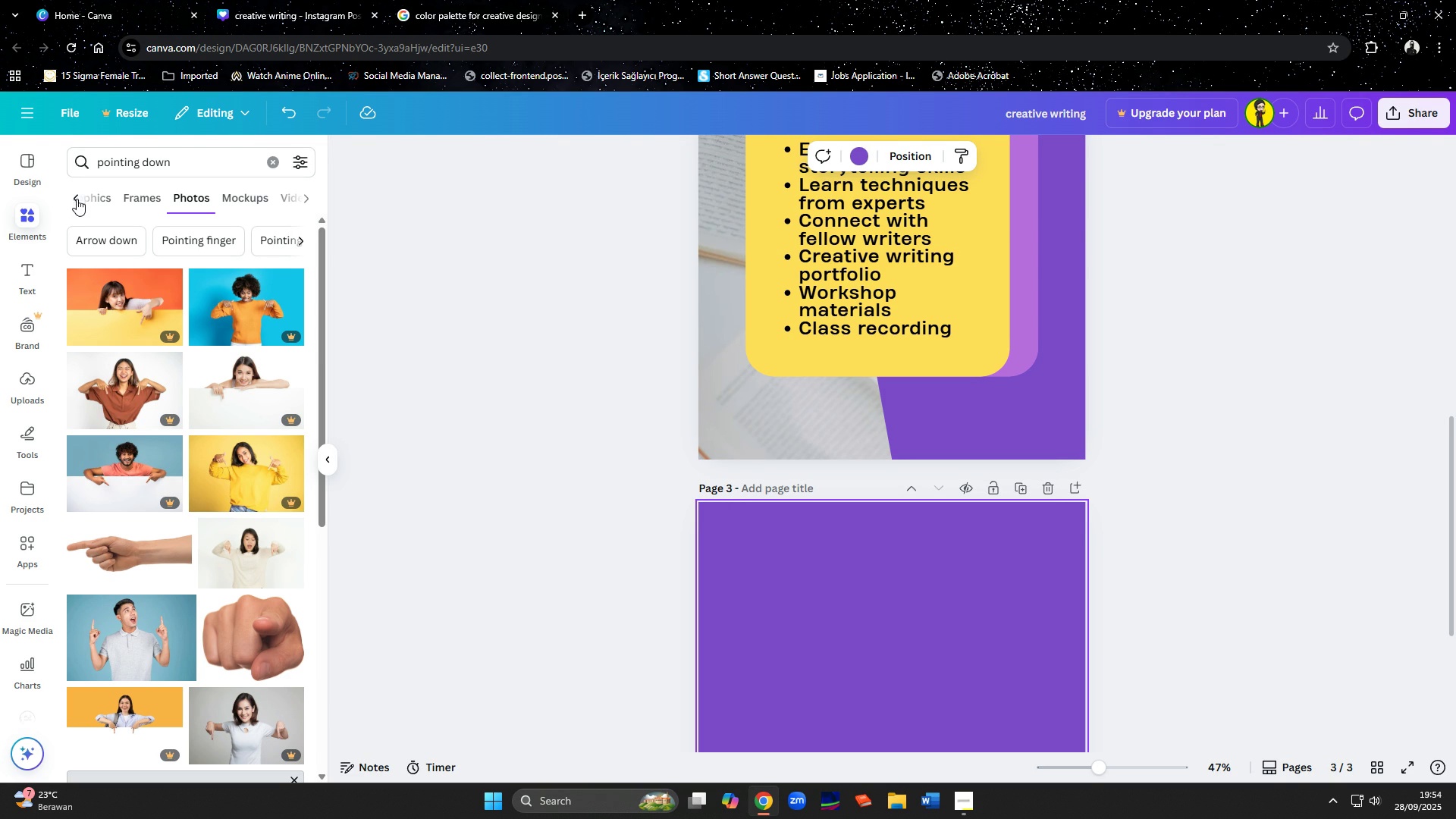 
wait(5.07)
 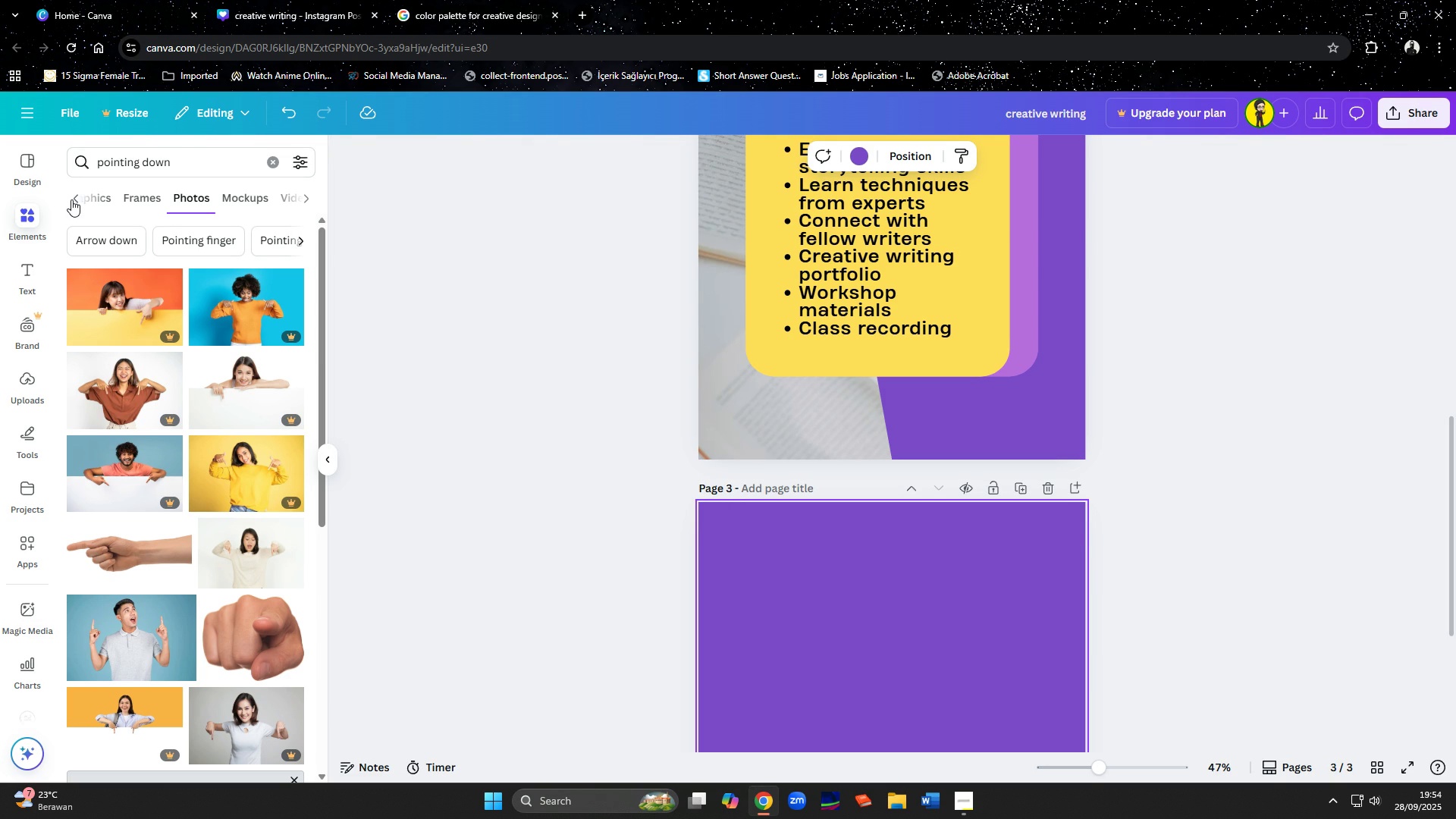 
scroll: coordinate [137, 314], scroll_direction: down, amount: 2.0
 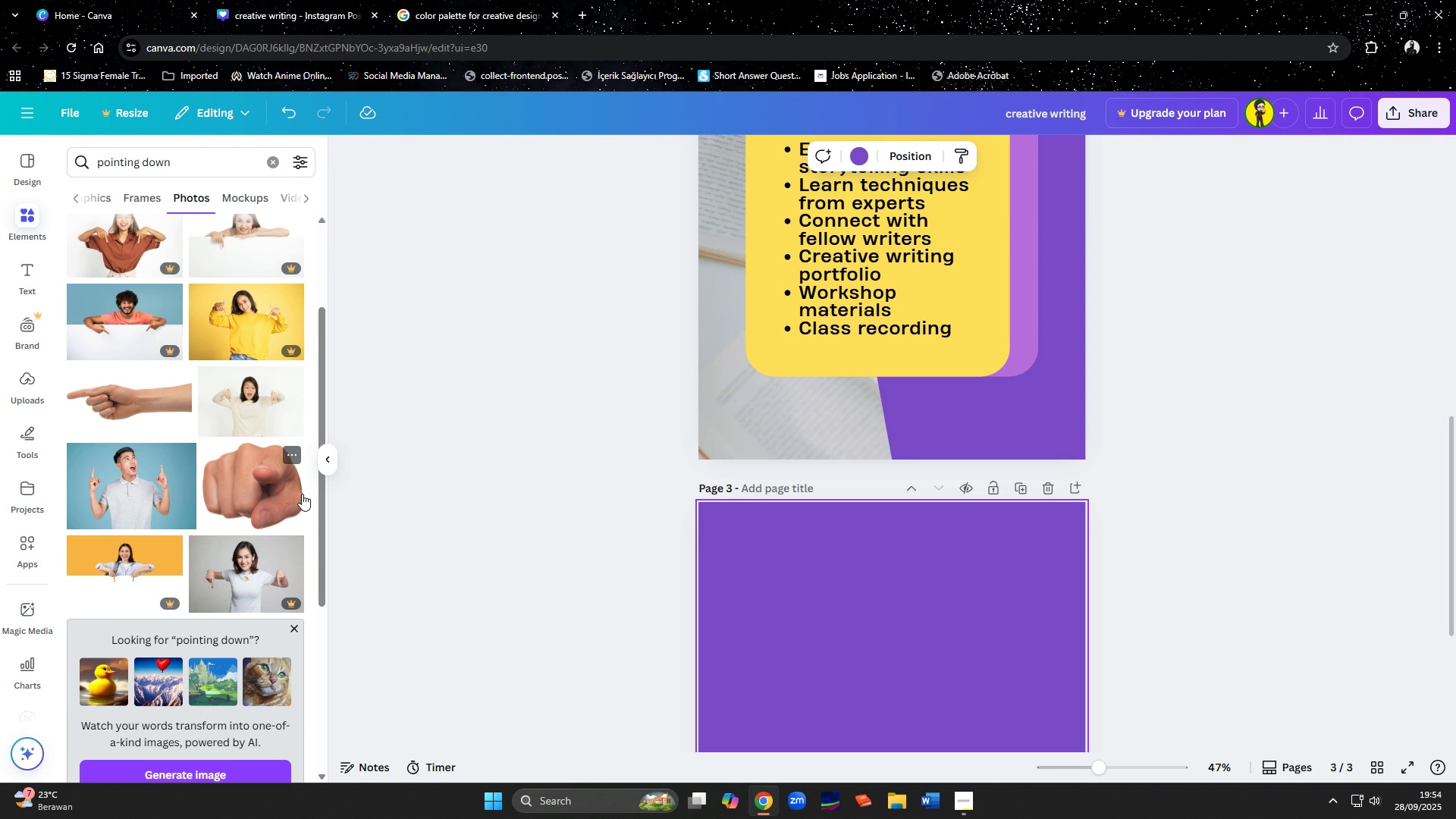 
wait(6.41)
 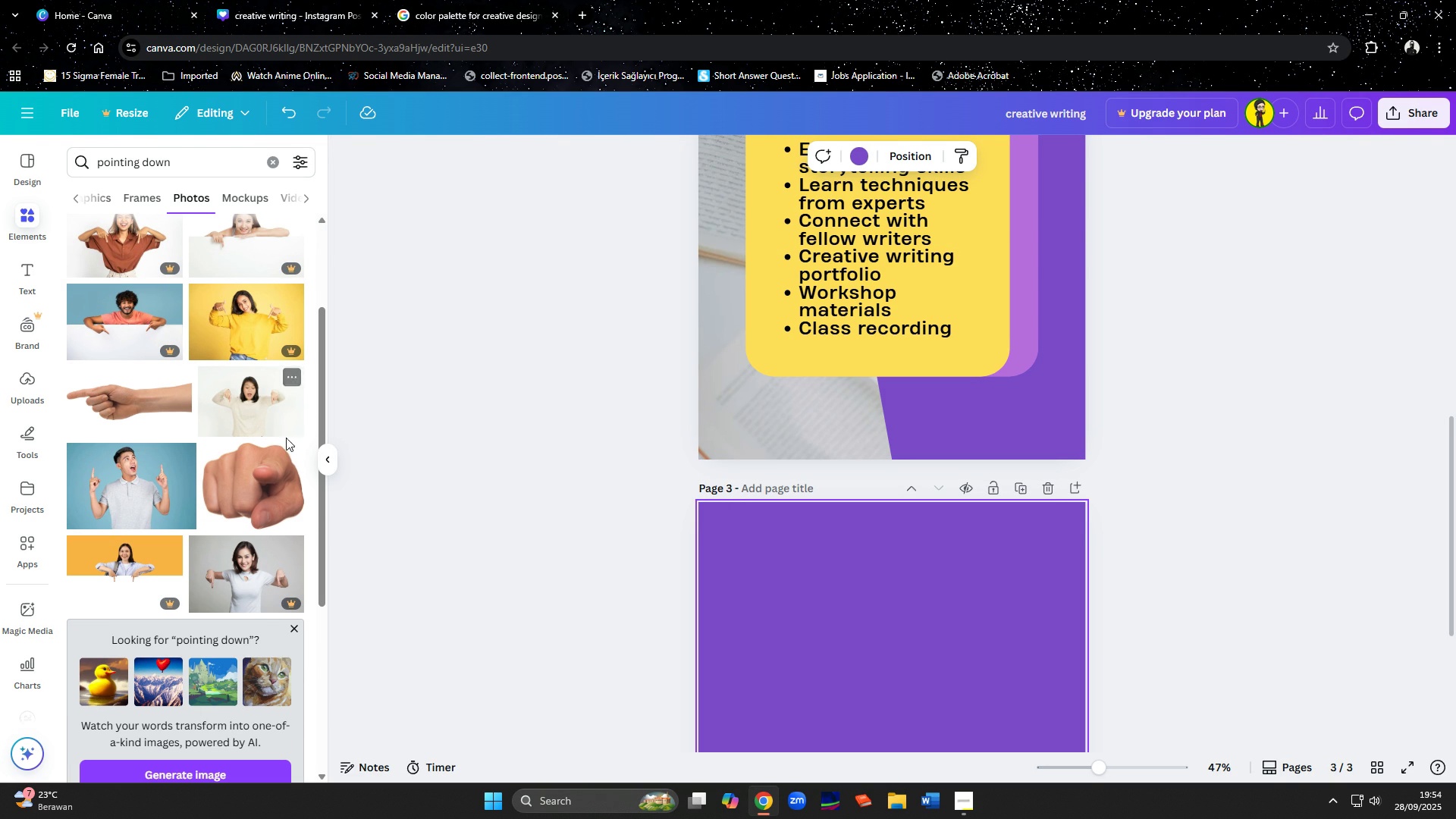 
scroll: coordinate [268, 503], scroll_direction: up, amount: 1.0
 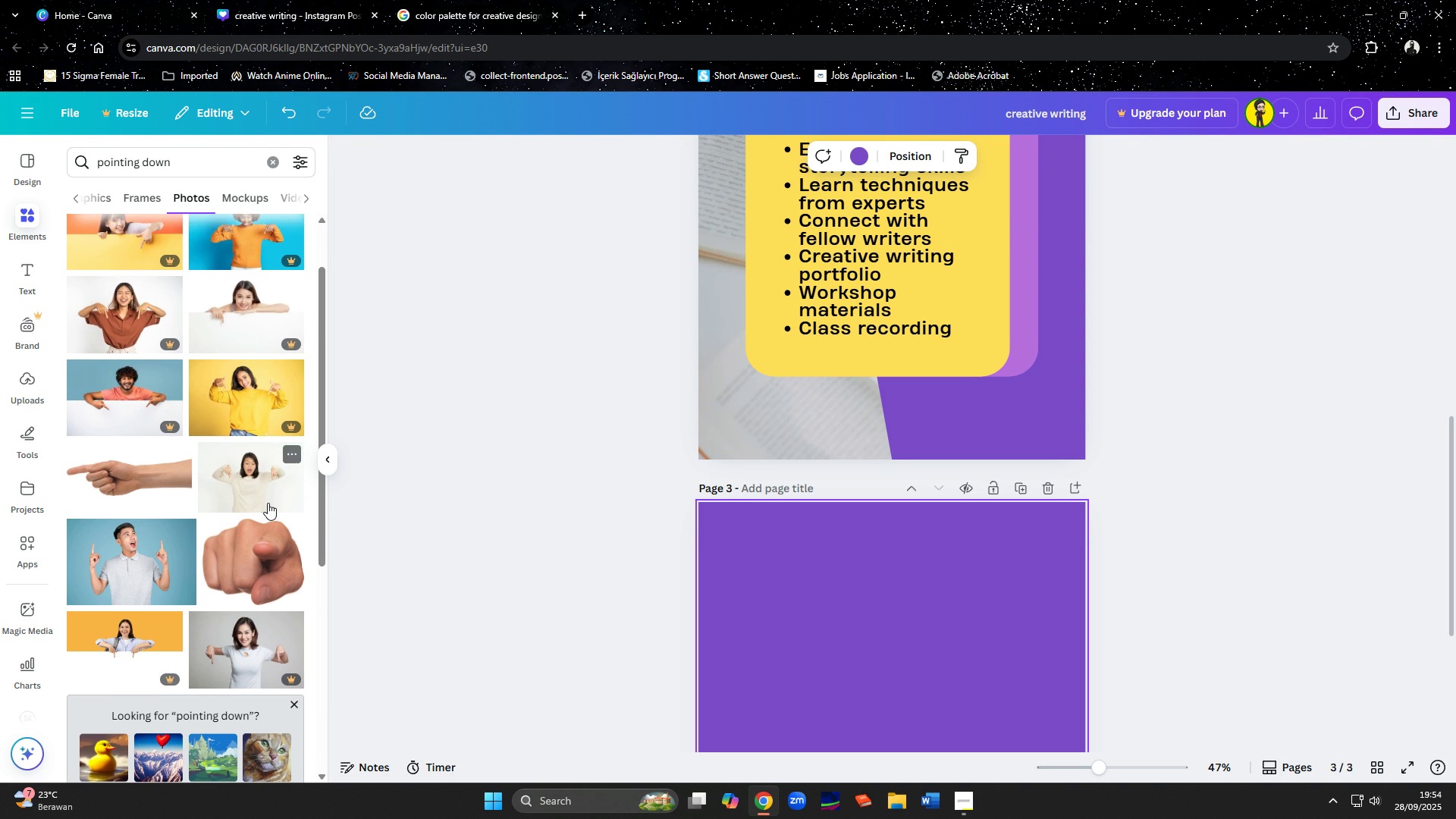 
scroll: coordinate [109, 551], scroll_direction: down, amount: 12.0
 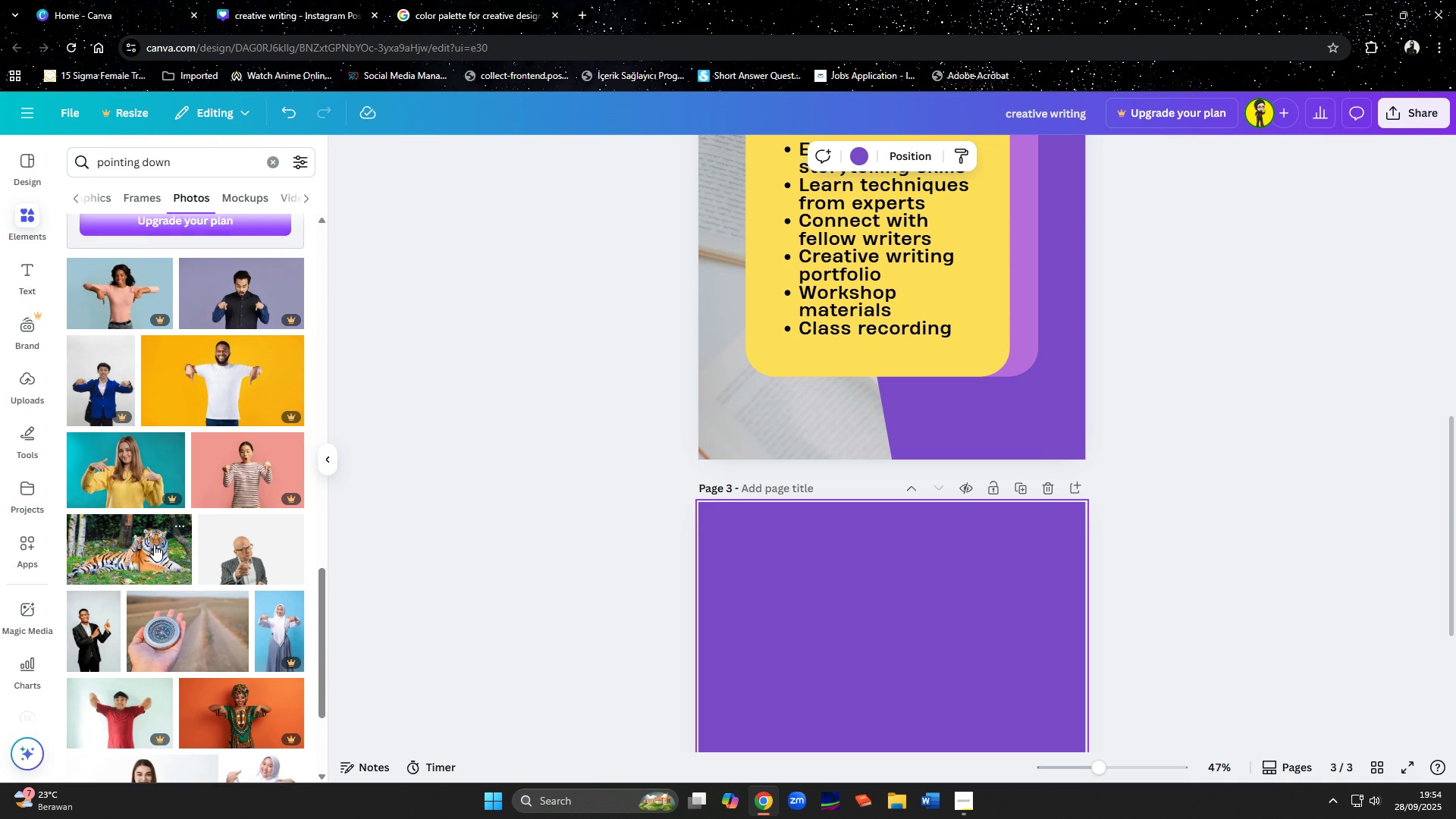 
scroll: coordinate [212, 561], scroll_direction: down, amount: 13.0
 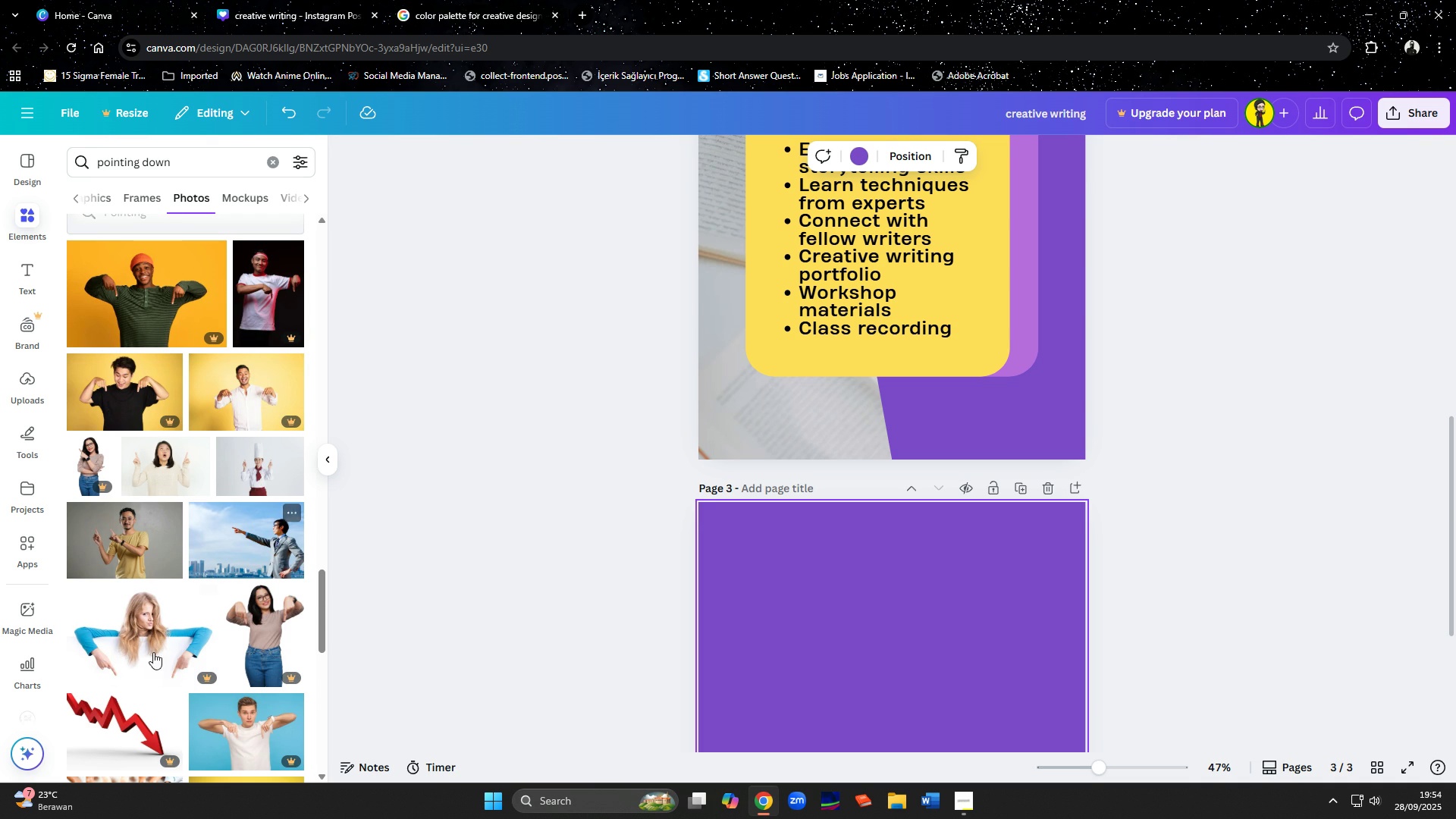 
left_click([130, 667])
 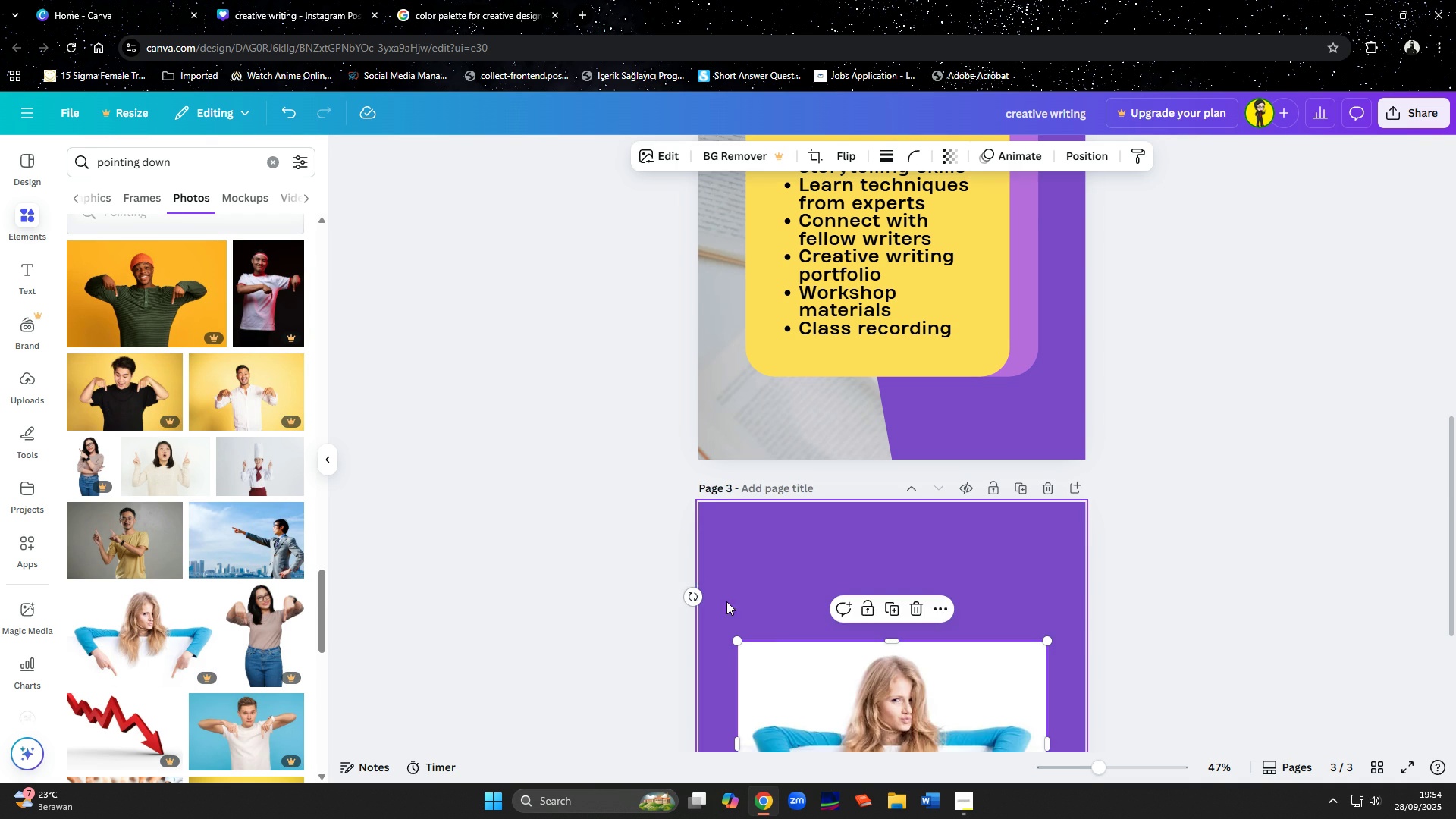 
scroll: coordinate [773, 590], scroll_direction: down, amount: 3.0
 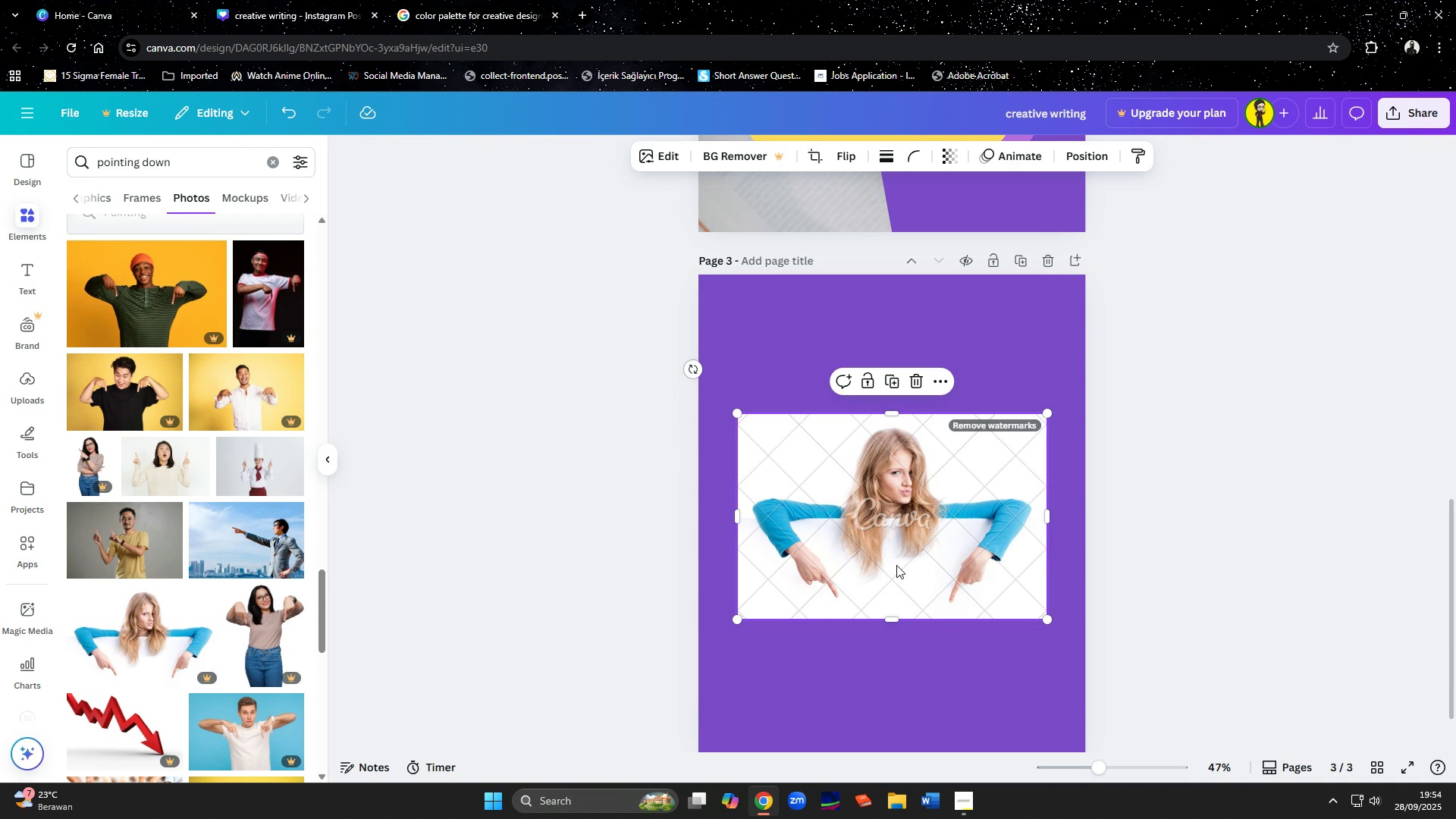 
left_click([896, 565])
 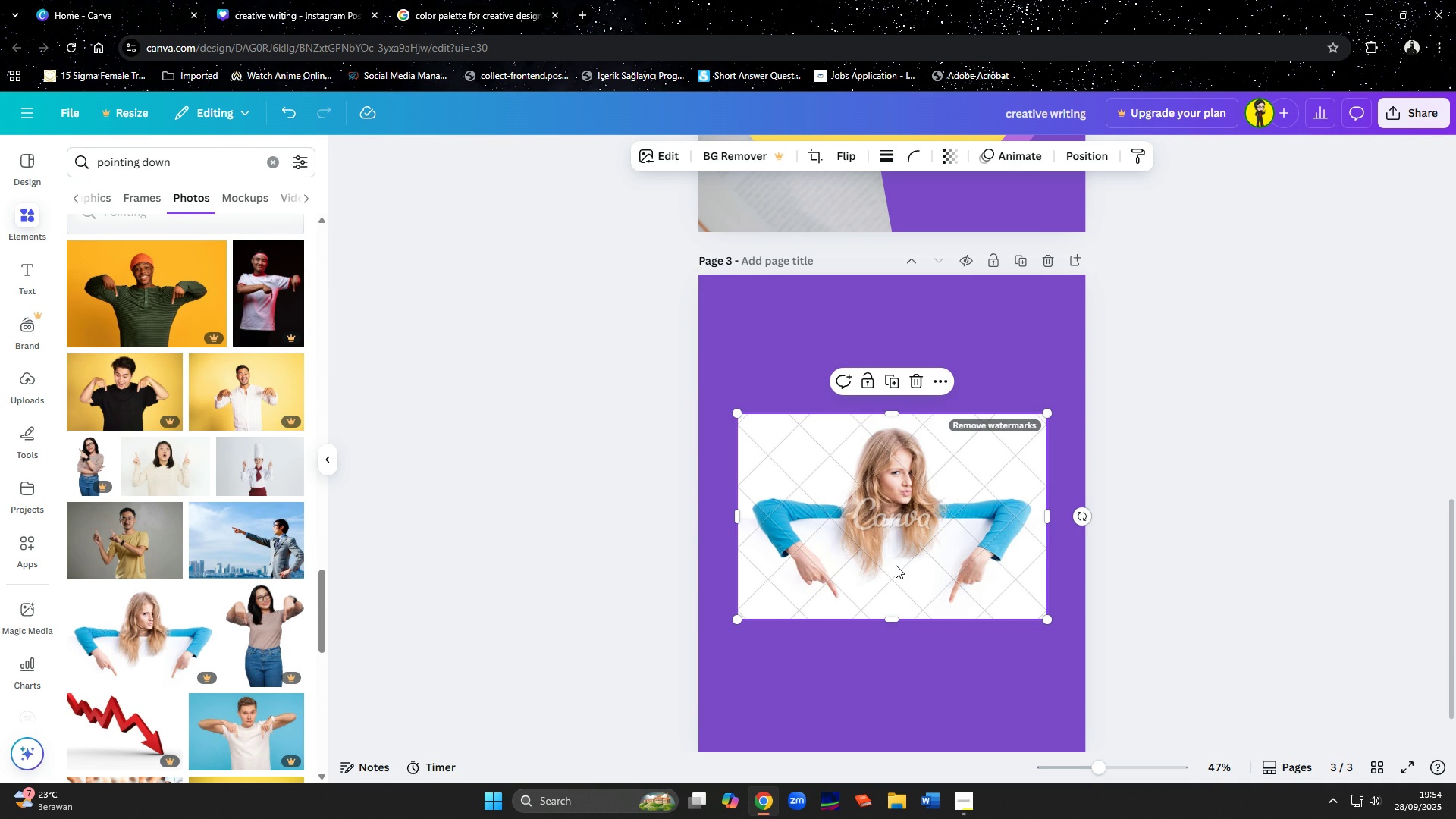 
key(Delete)
 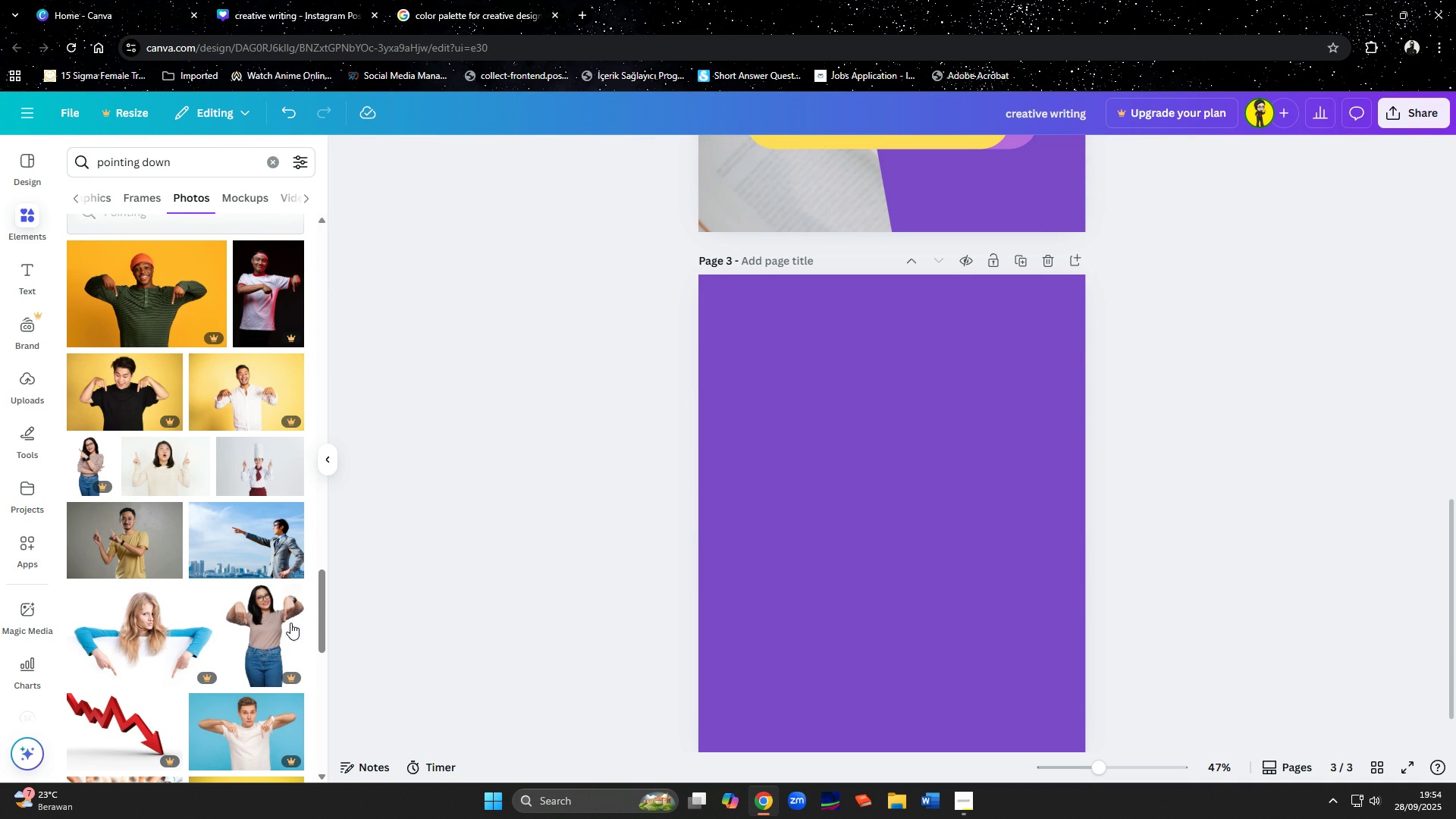 
scroll: coordinate [200, 596], scroll_direction: down, amount: 15.0
 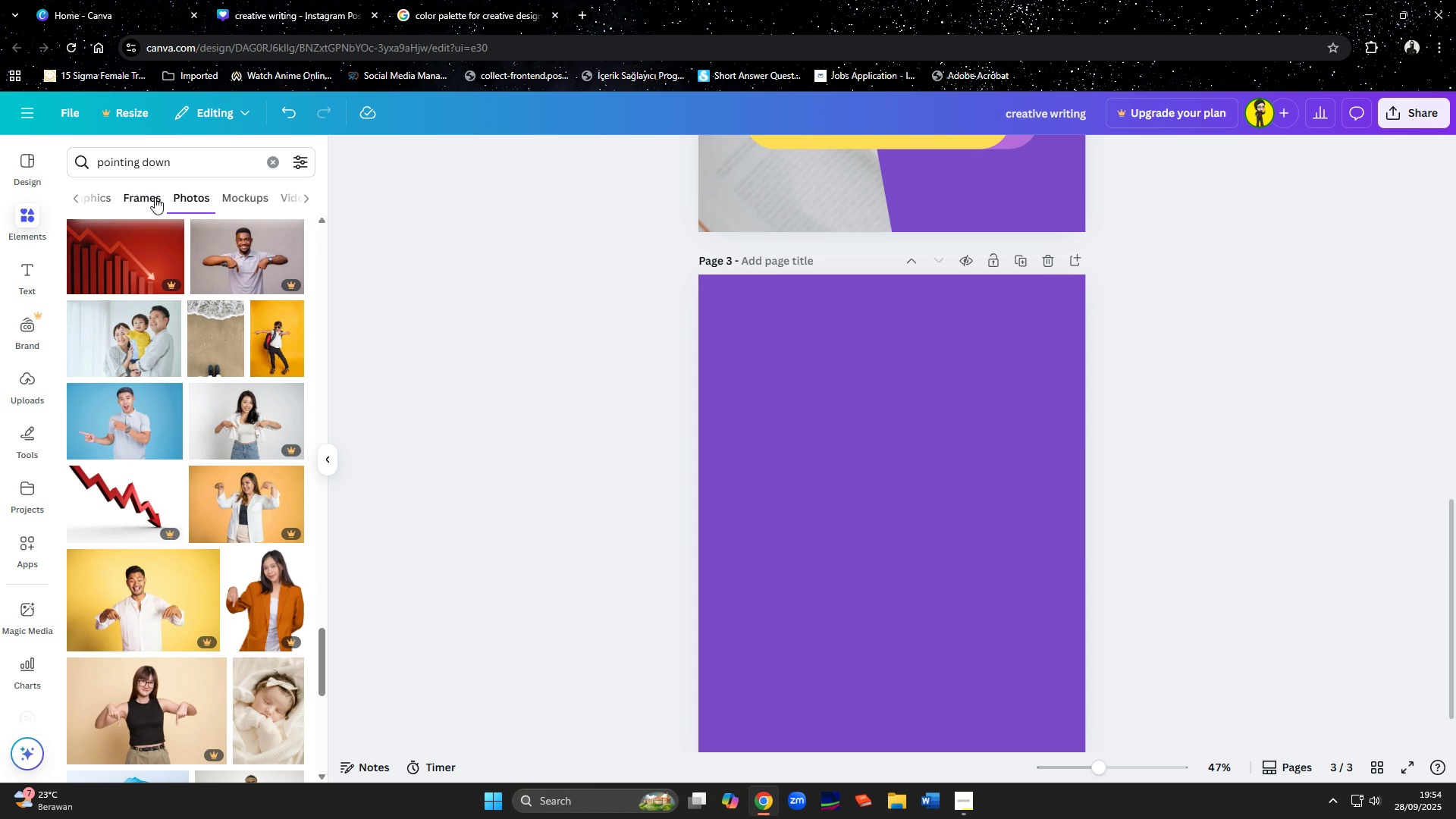 
left_click([93, 197])
 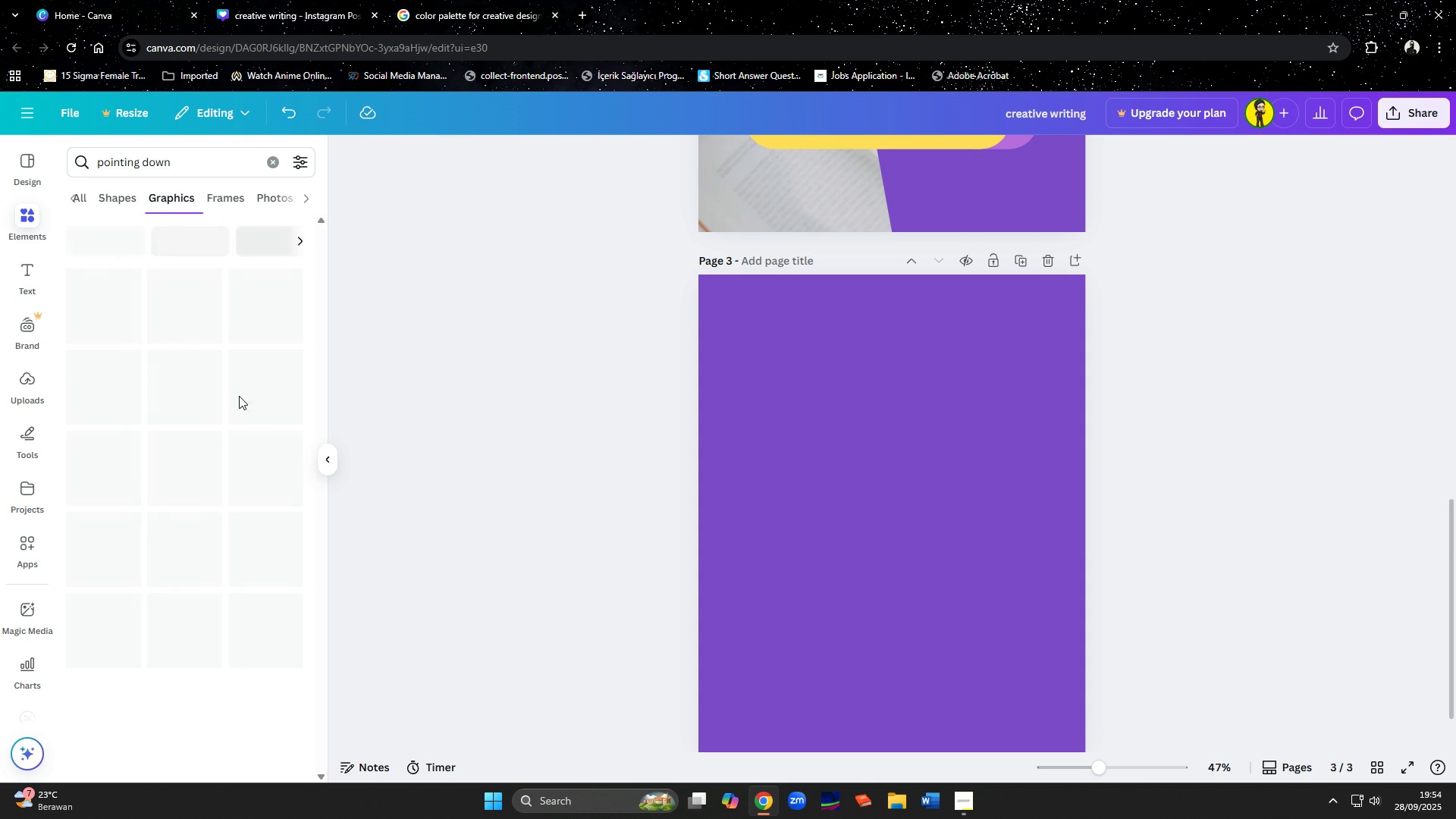 
mouse_move([256, 394])
 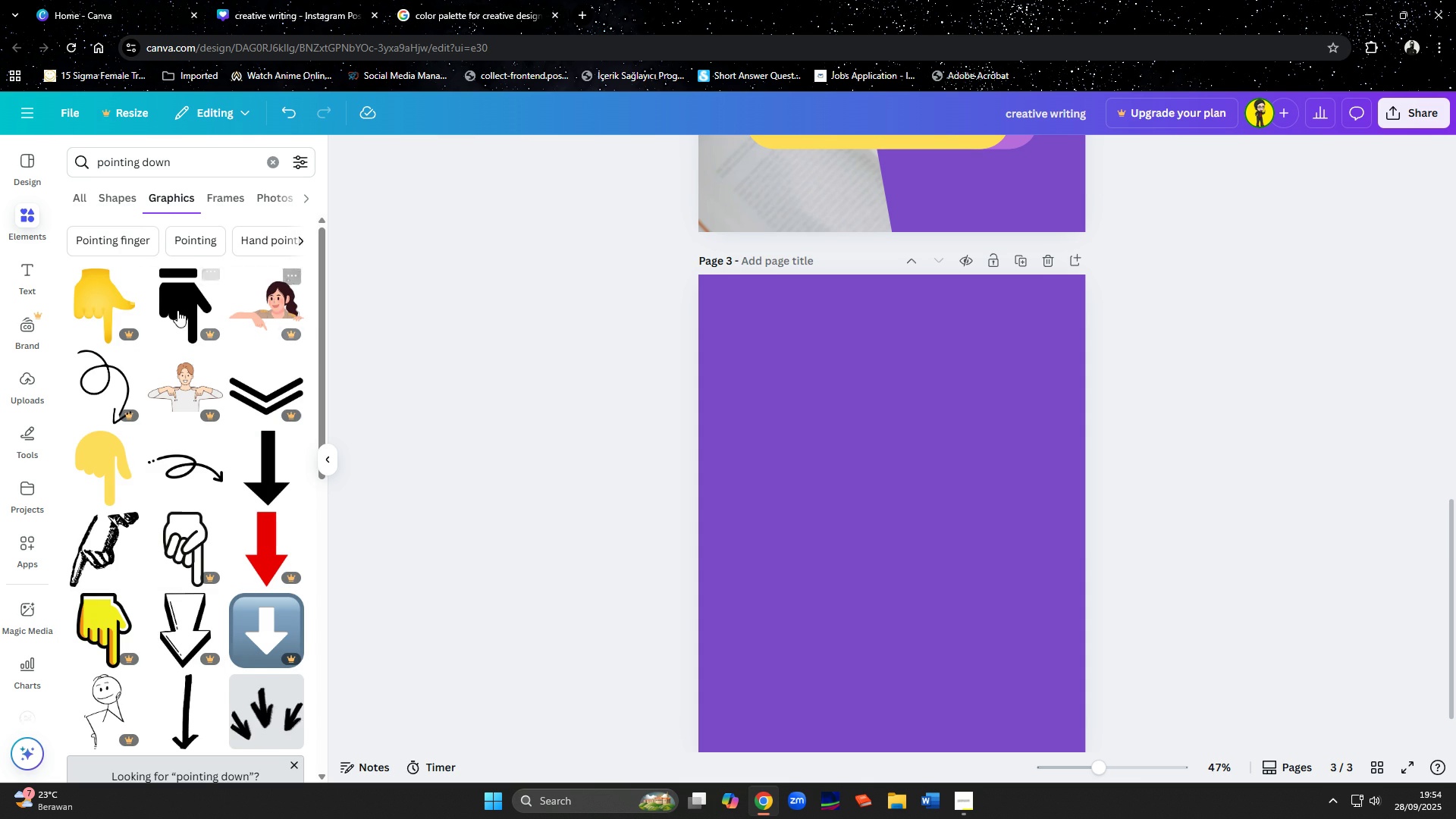 
scroll: coordinate [151, 328], scroll_direction: down, amount: 3.0
 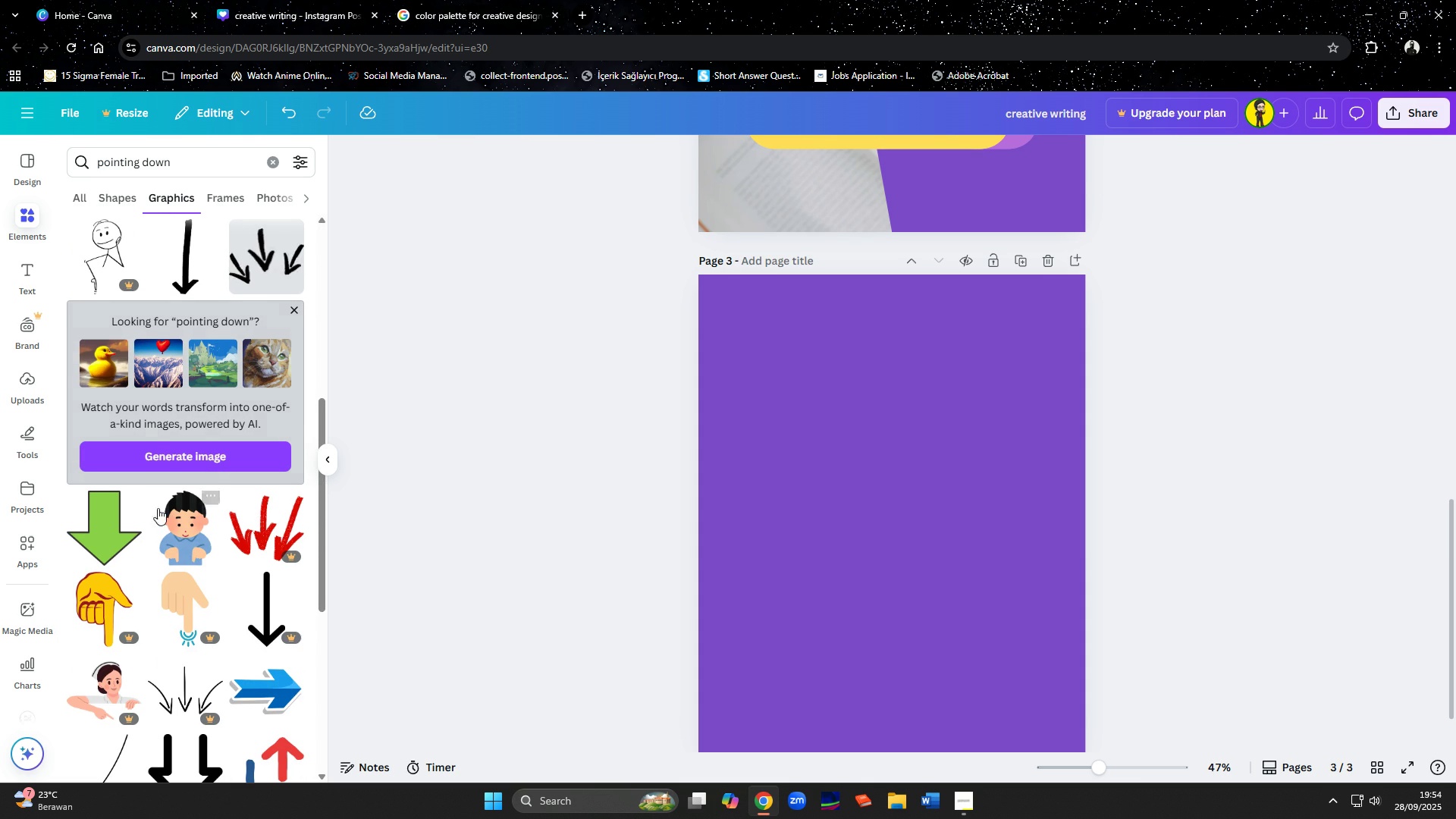 
left_click([182, 539])
 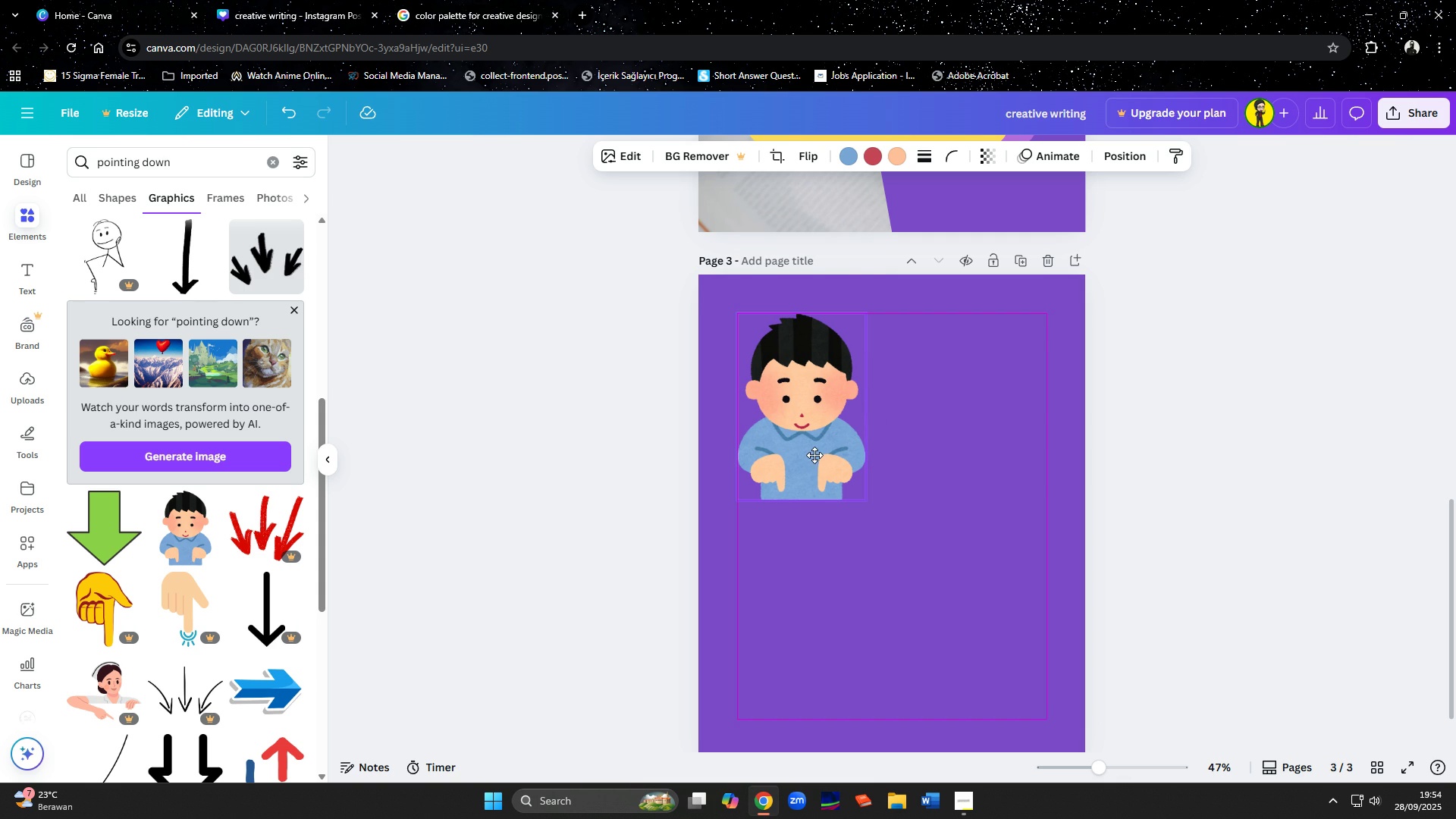 
wait(5.86)
 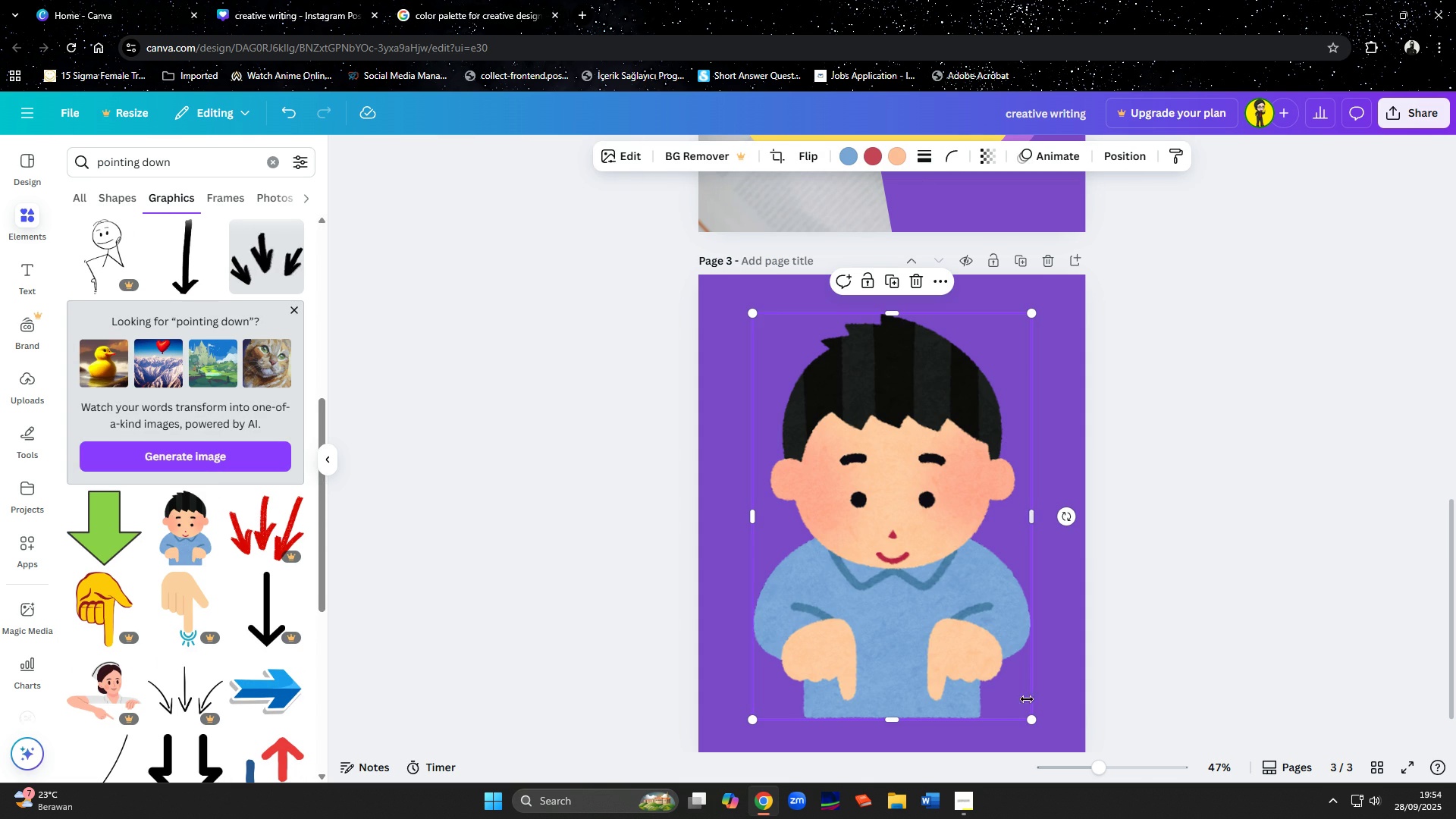 
left_click([858, 622])
 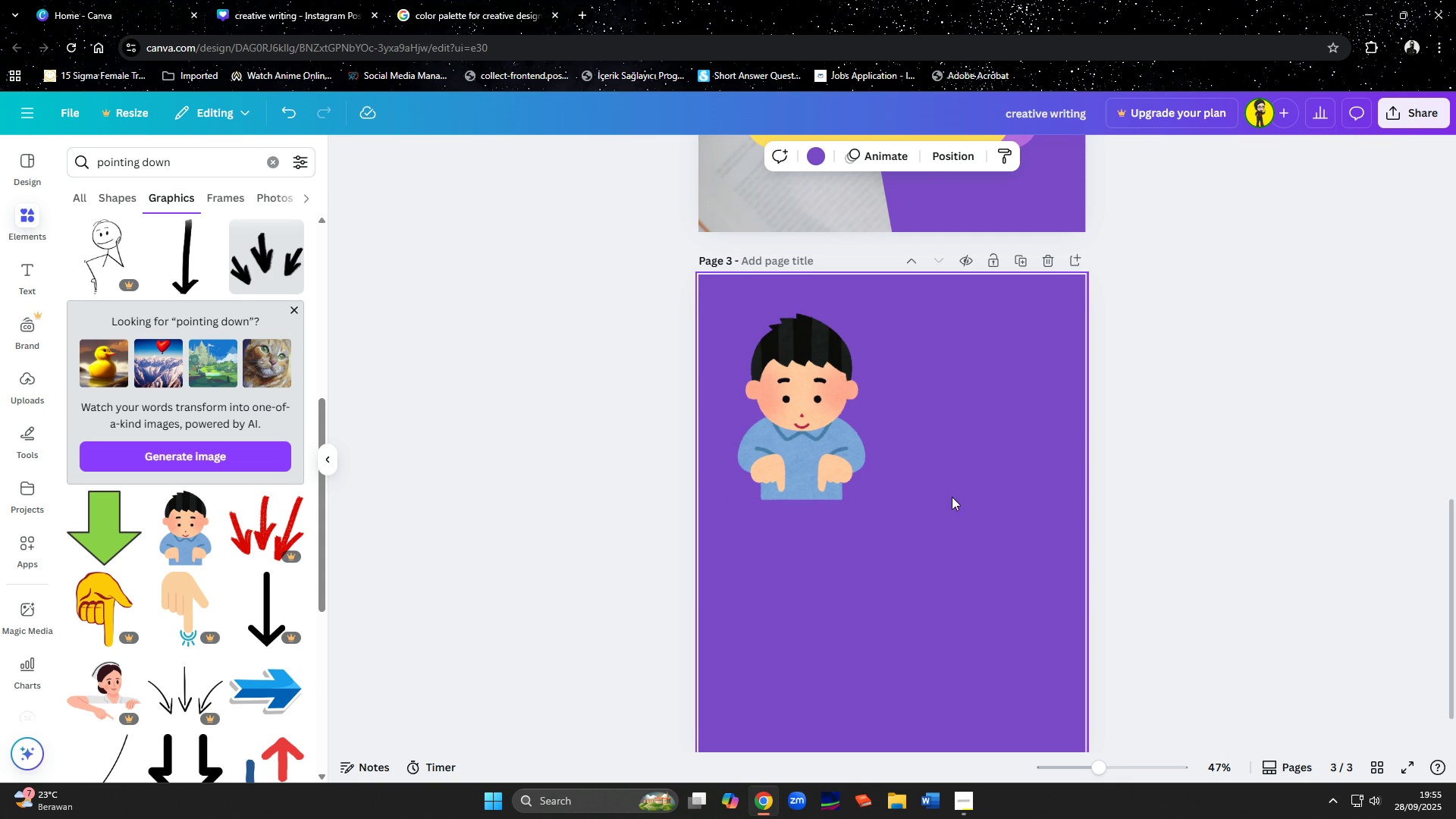 
left_click([797, 410])
 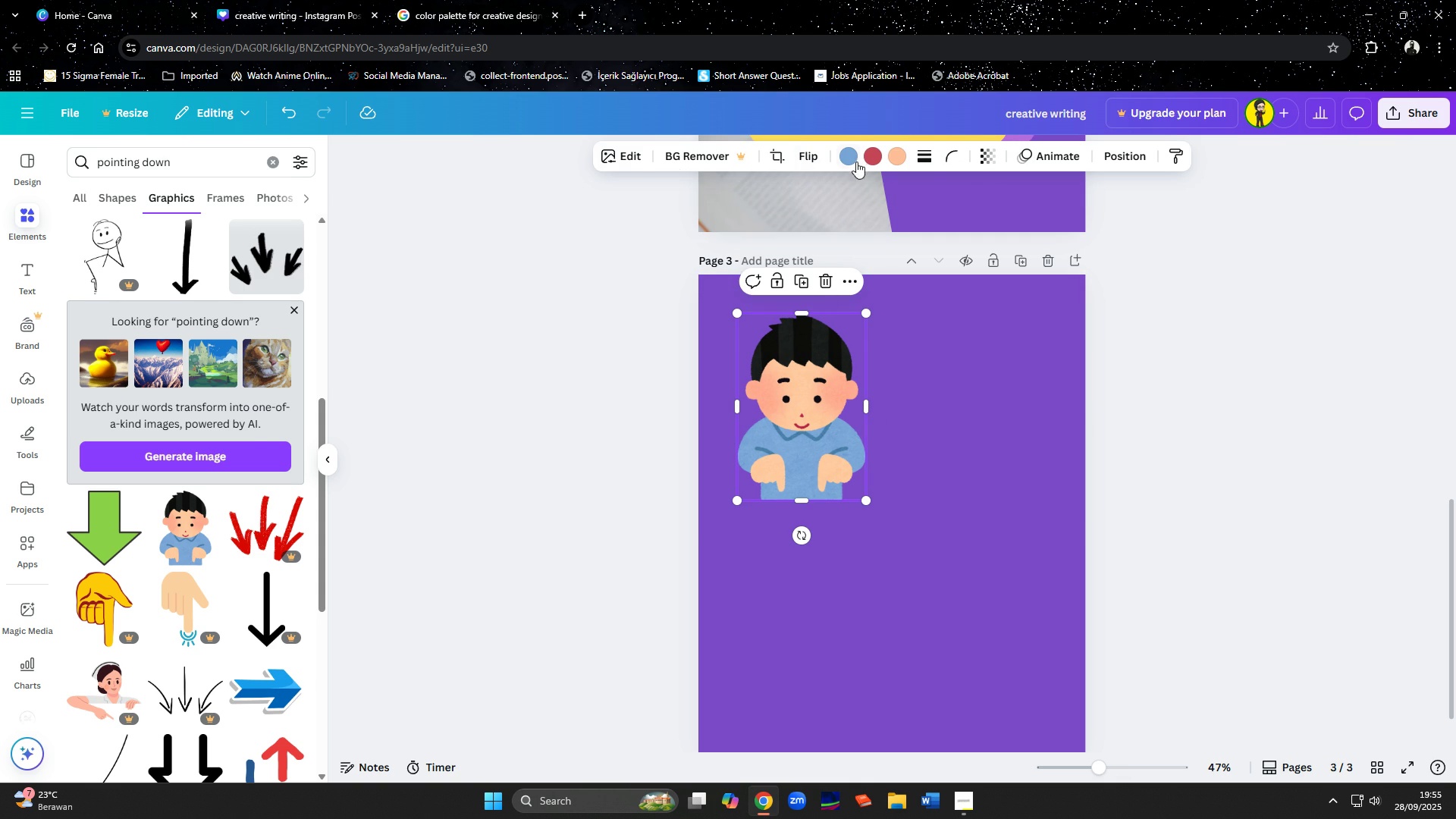 
left_click([847, 154])
 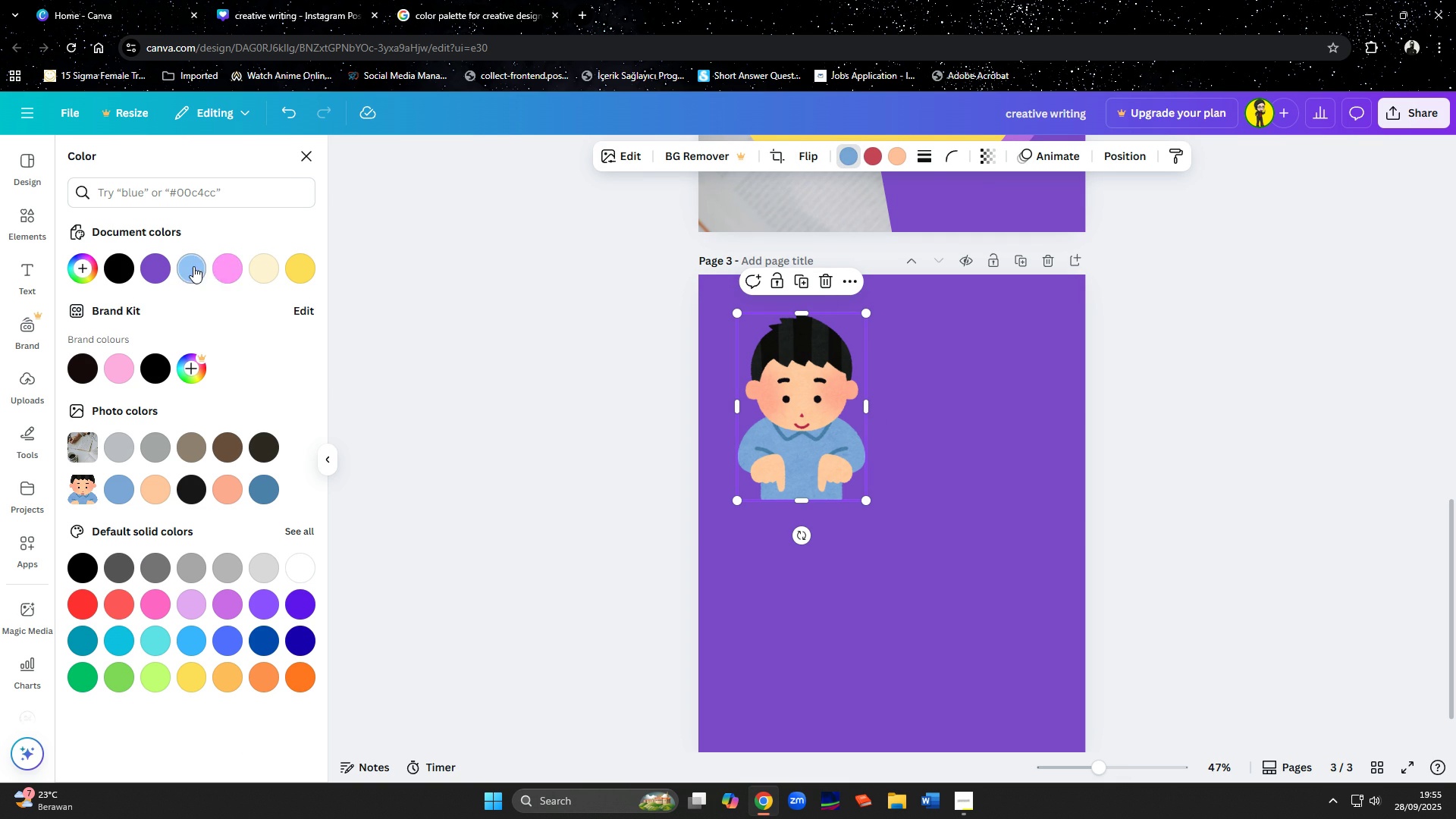 
left_click([227, 267])
 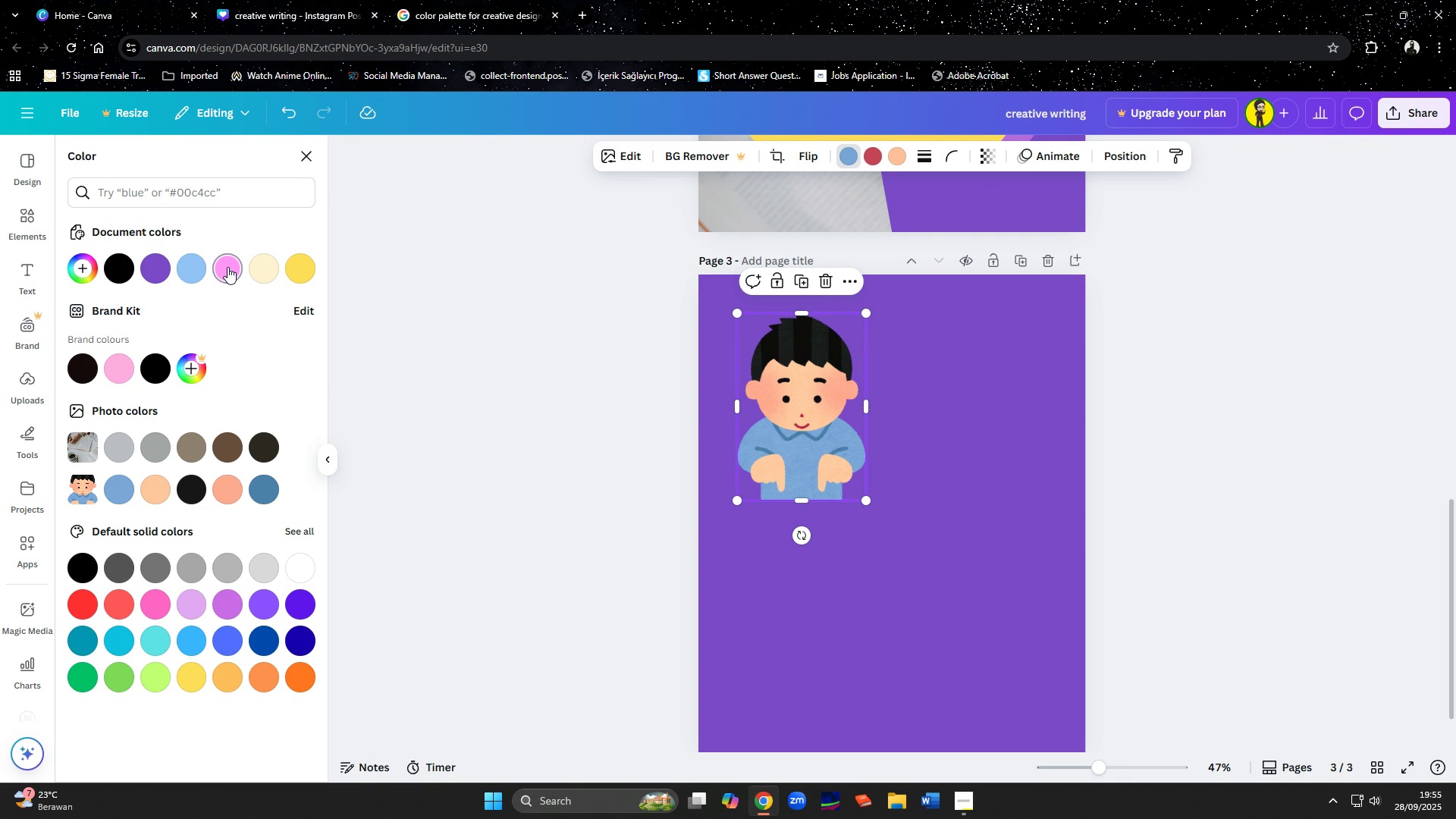 
left_click([228, 268])
 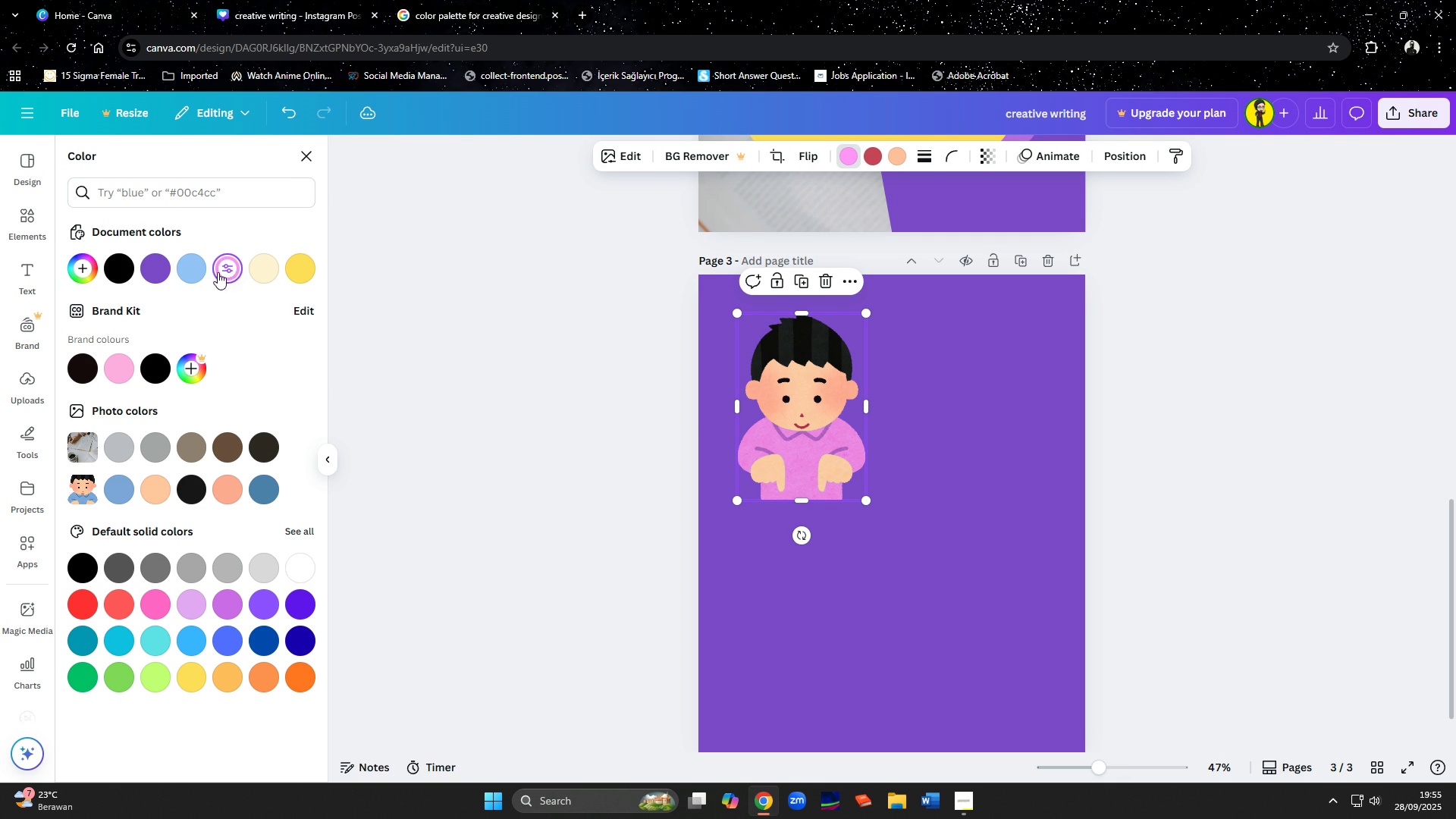 
wait(5.02)
 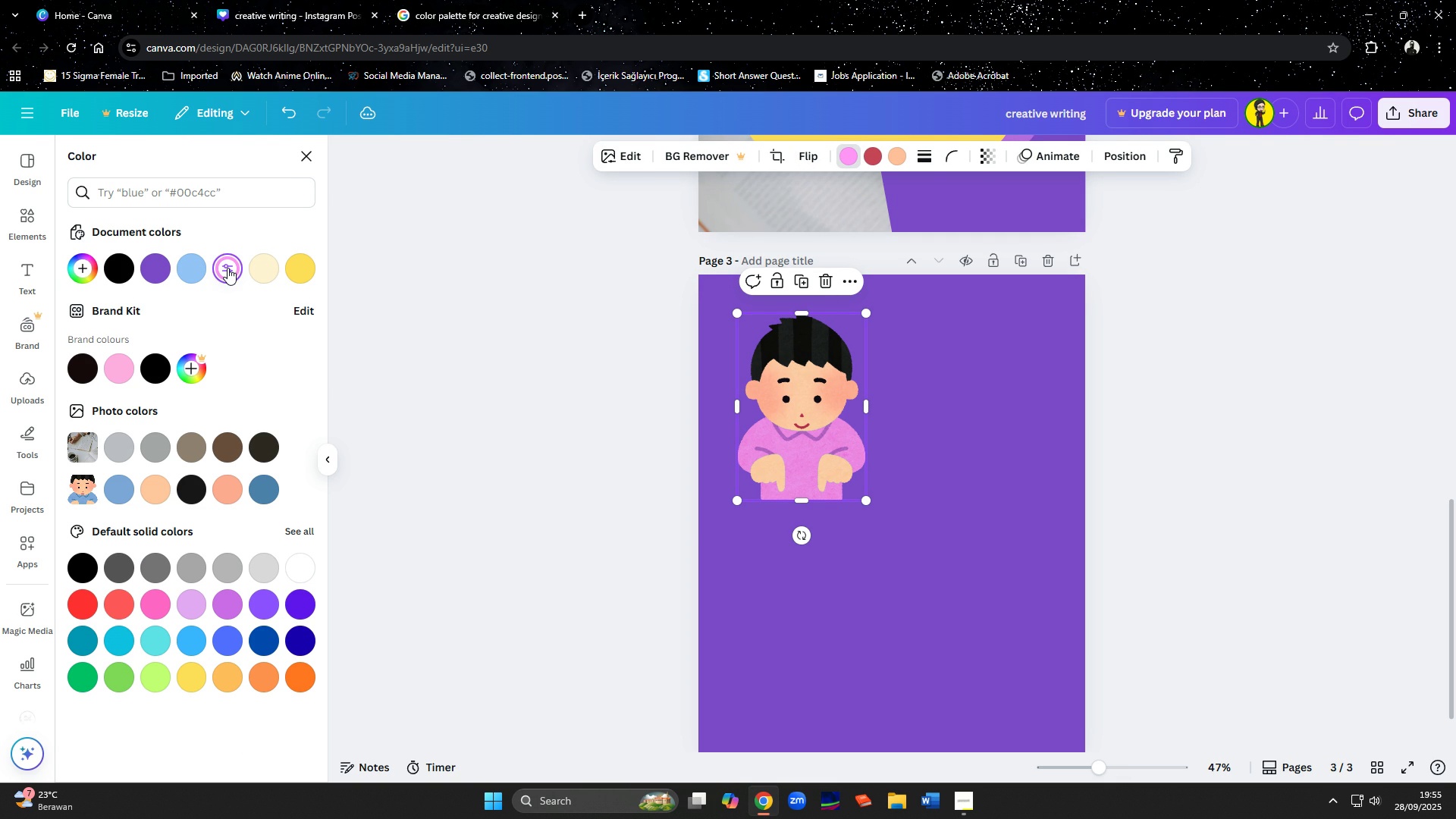 
left_click([290, 277])
 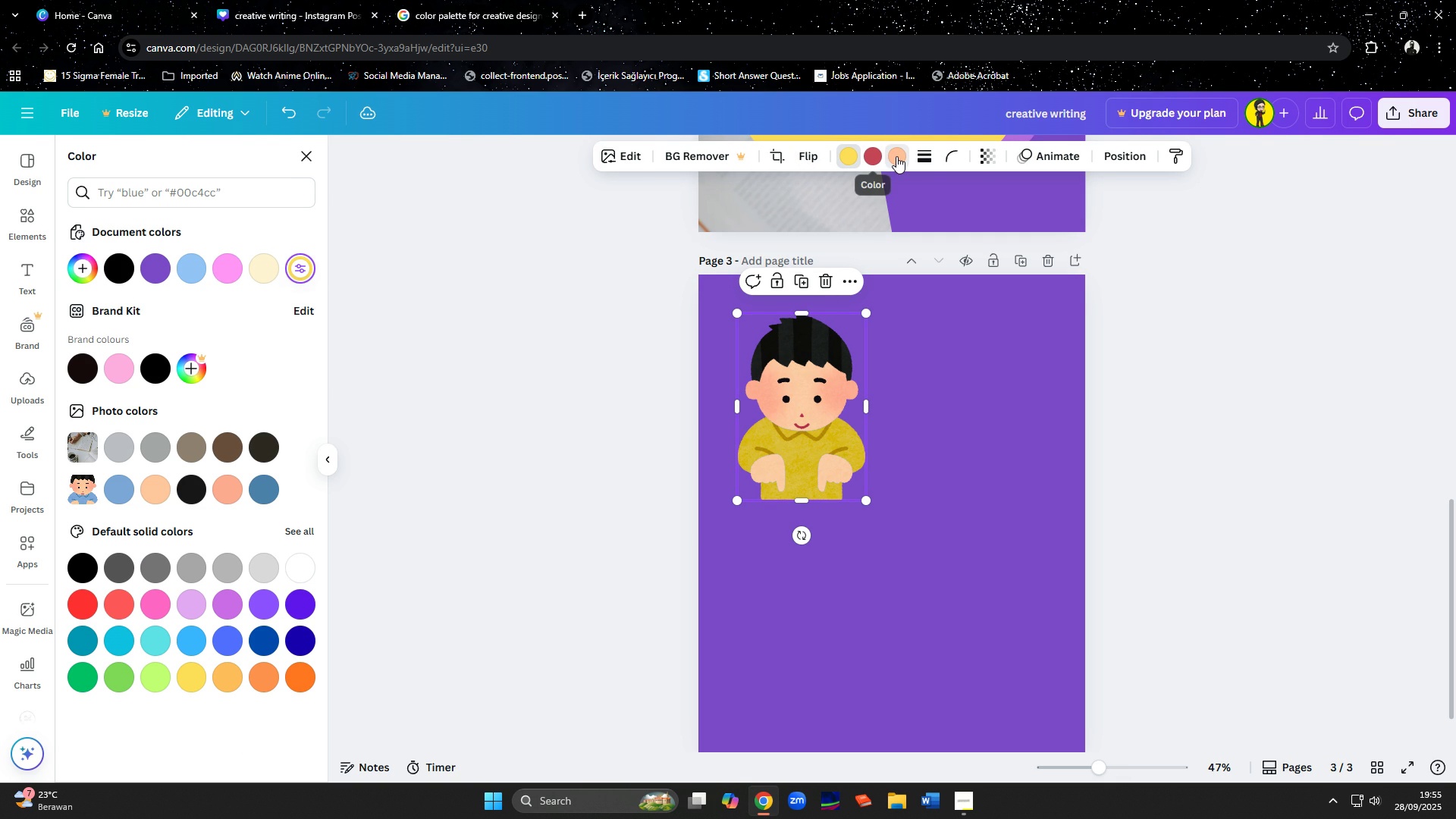 
left_click([896, 156])
 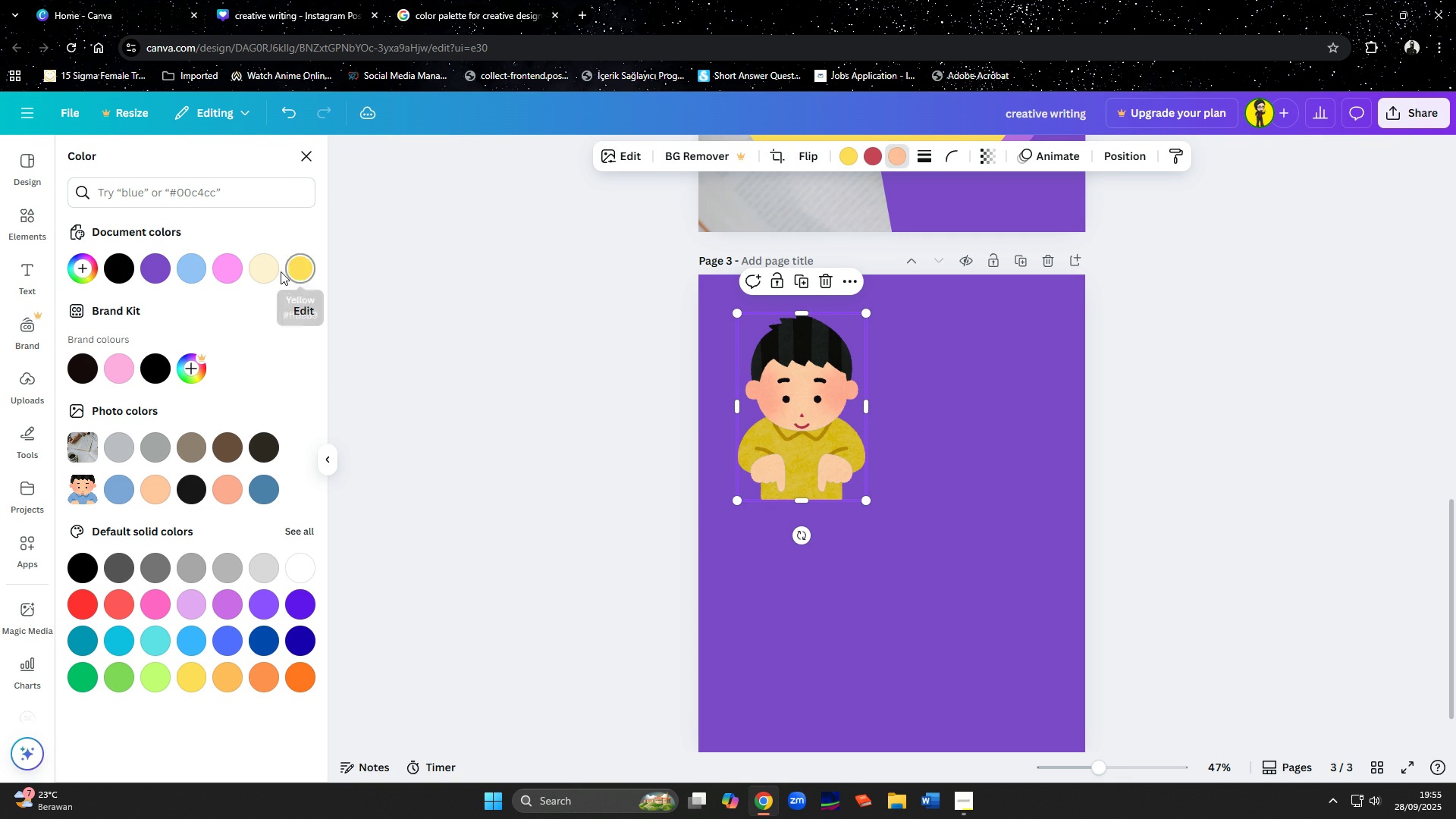 
left_click([265, 267])